 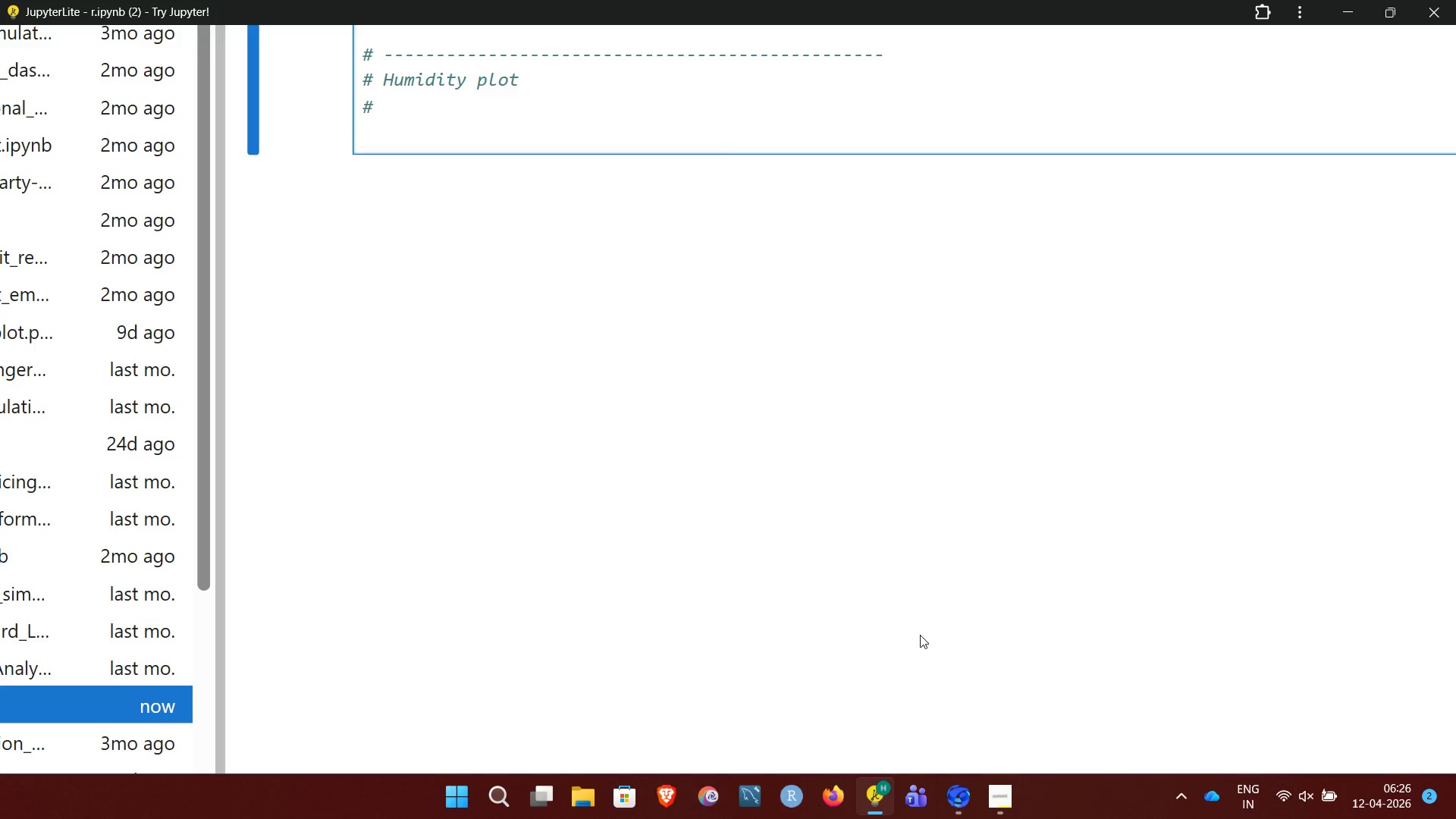 
hold_key(key=Minus, duration=0.33)
 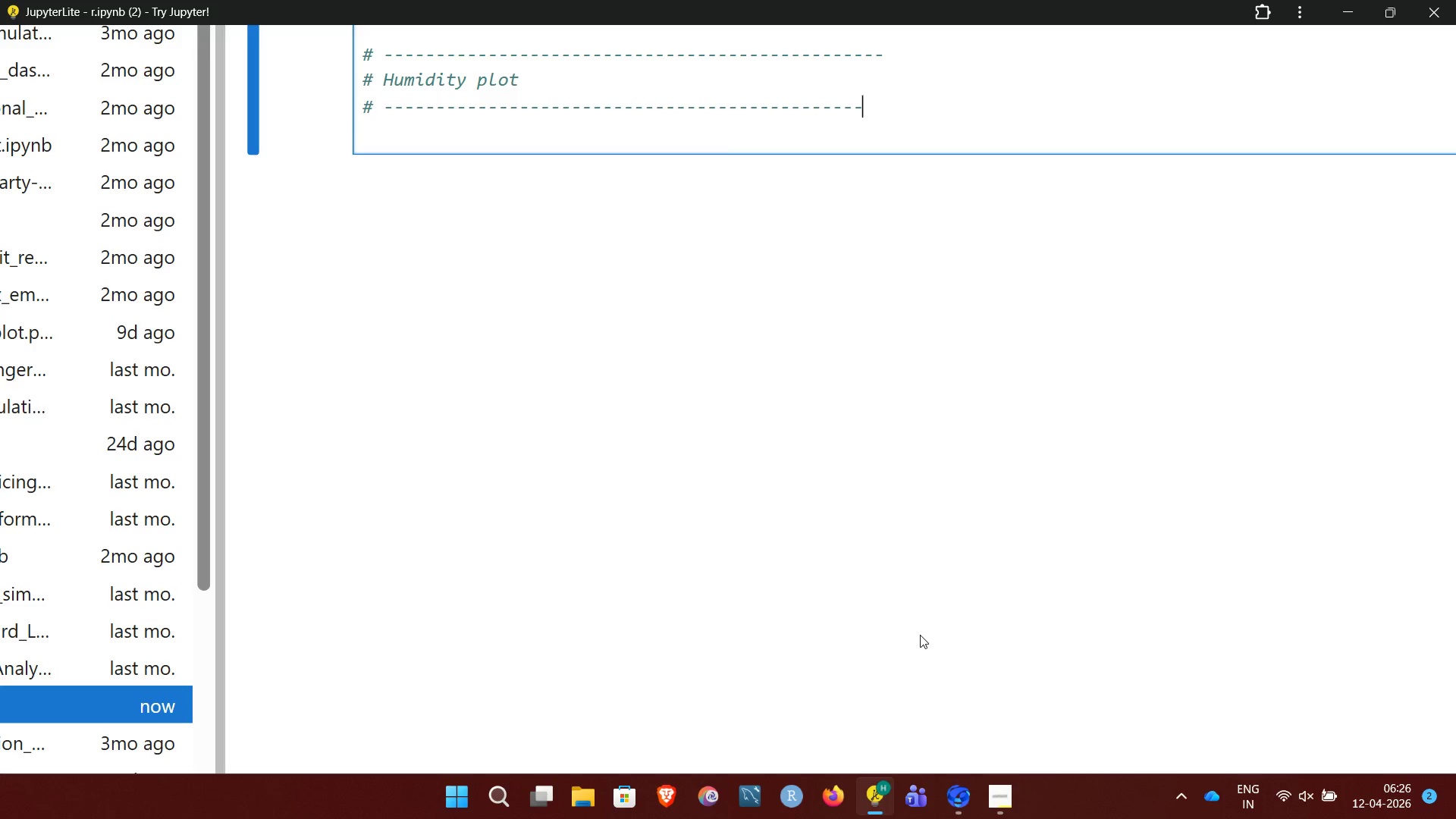 
key(Minus)
 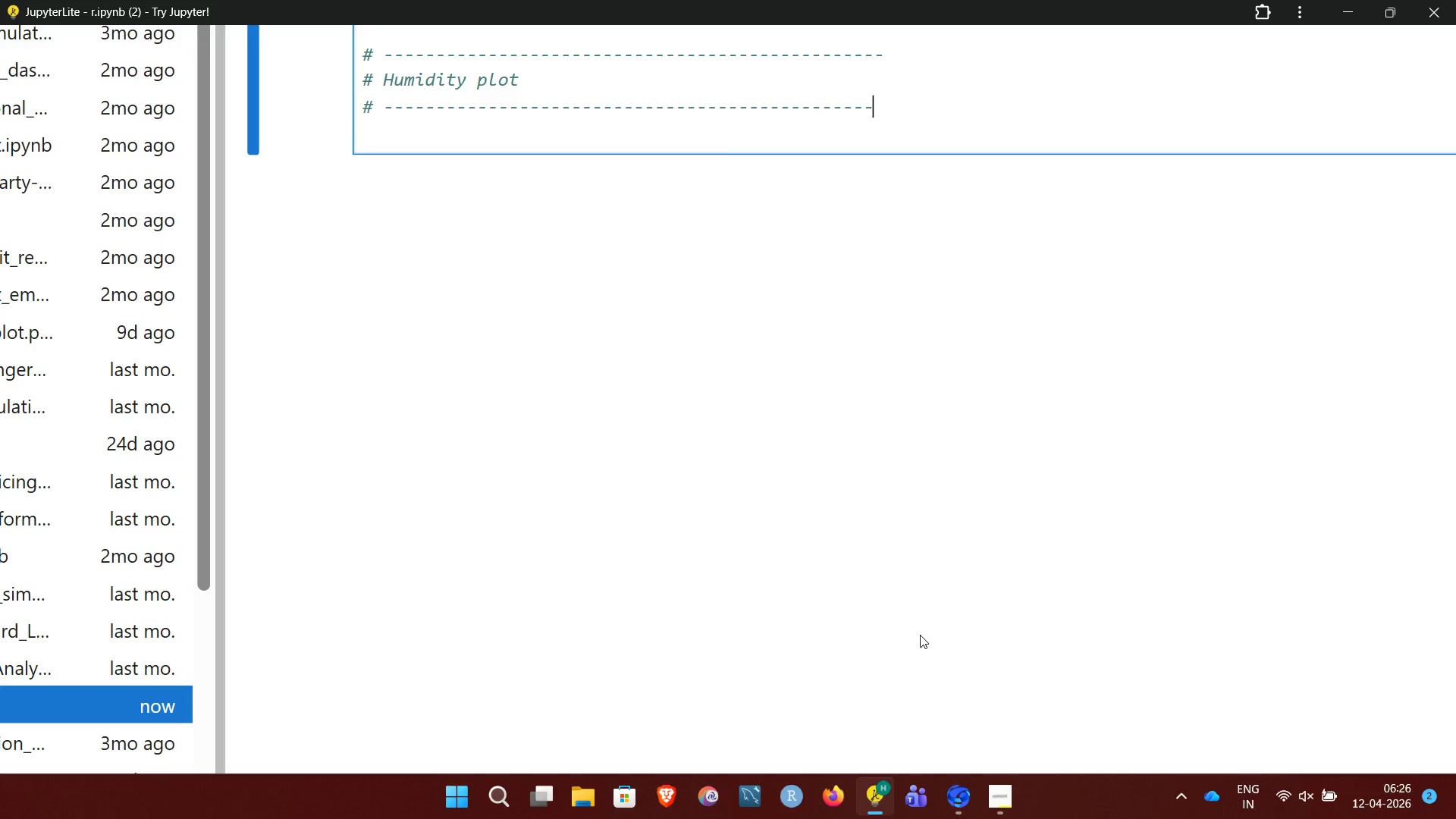 
key(Minus)
 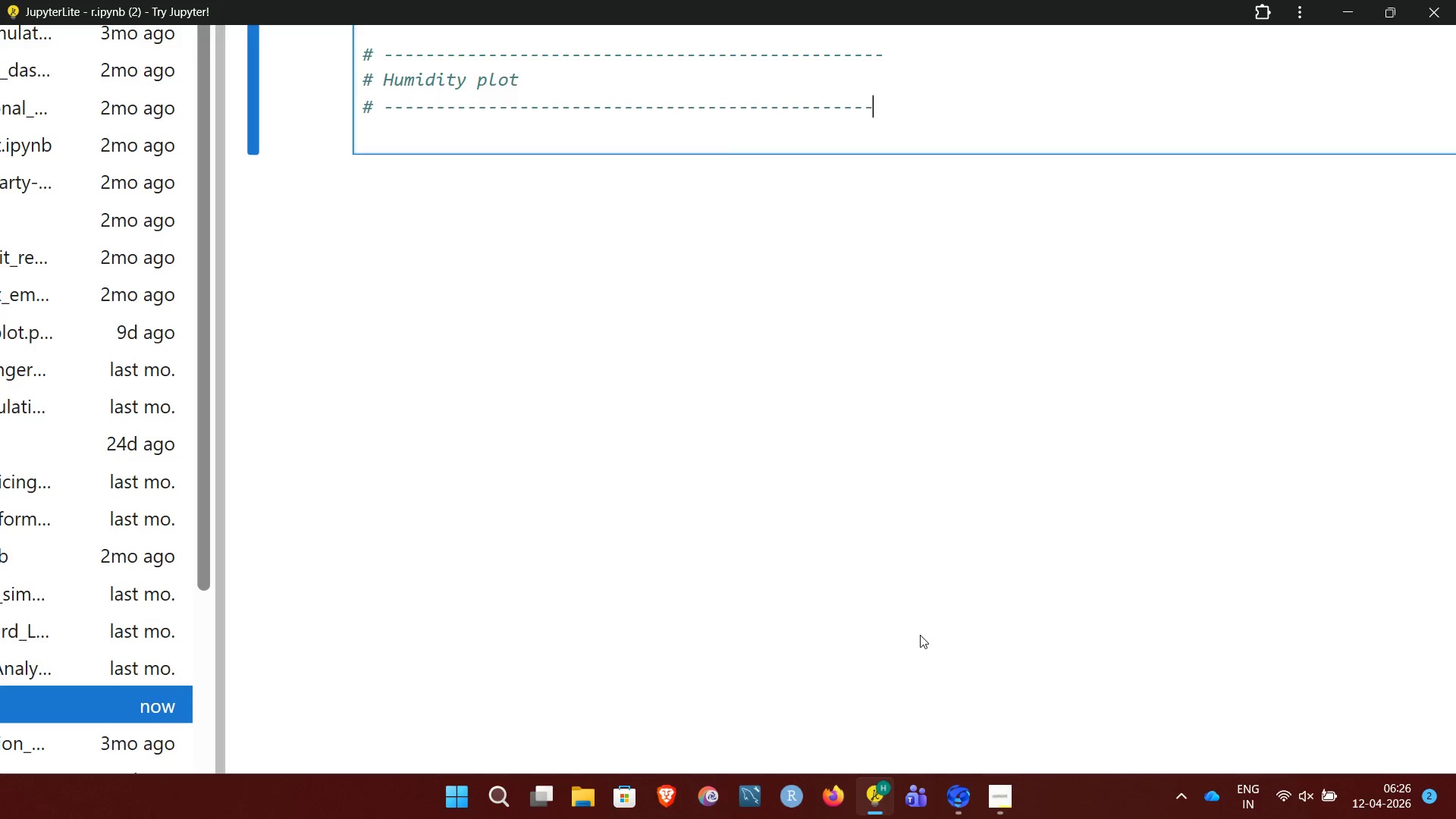 
key(Minus)
 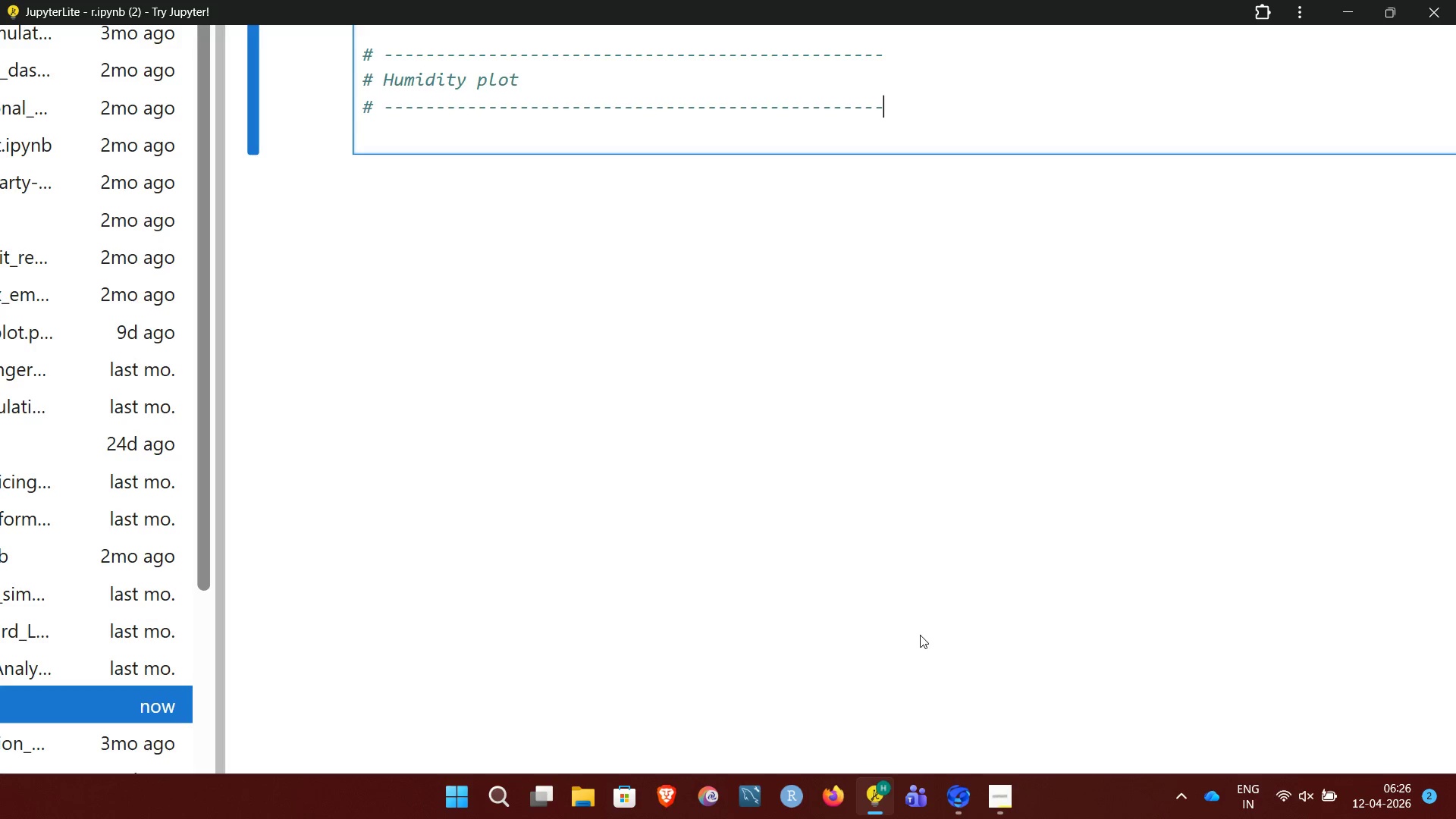 
wait(14.83)
 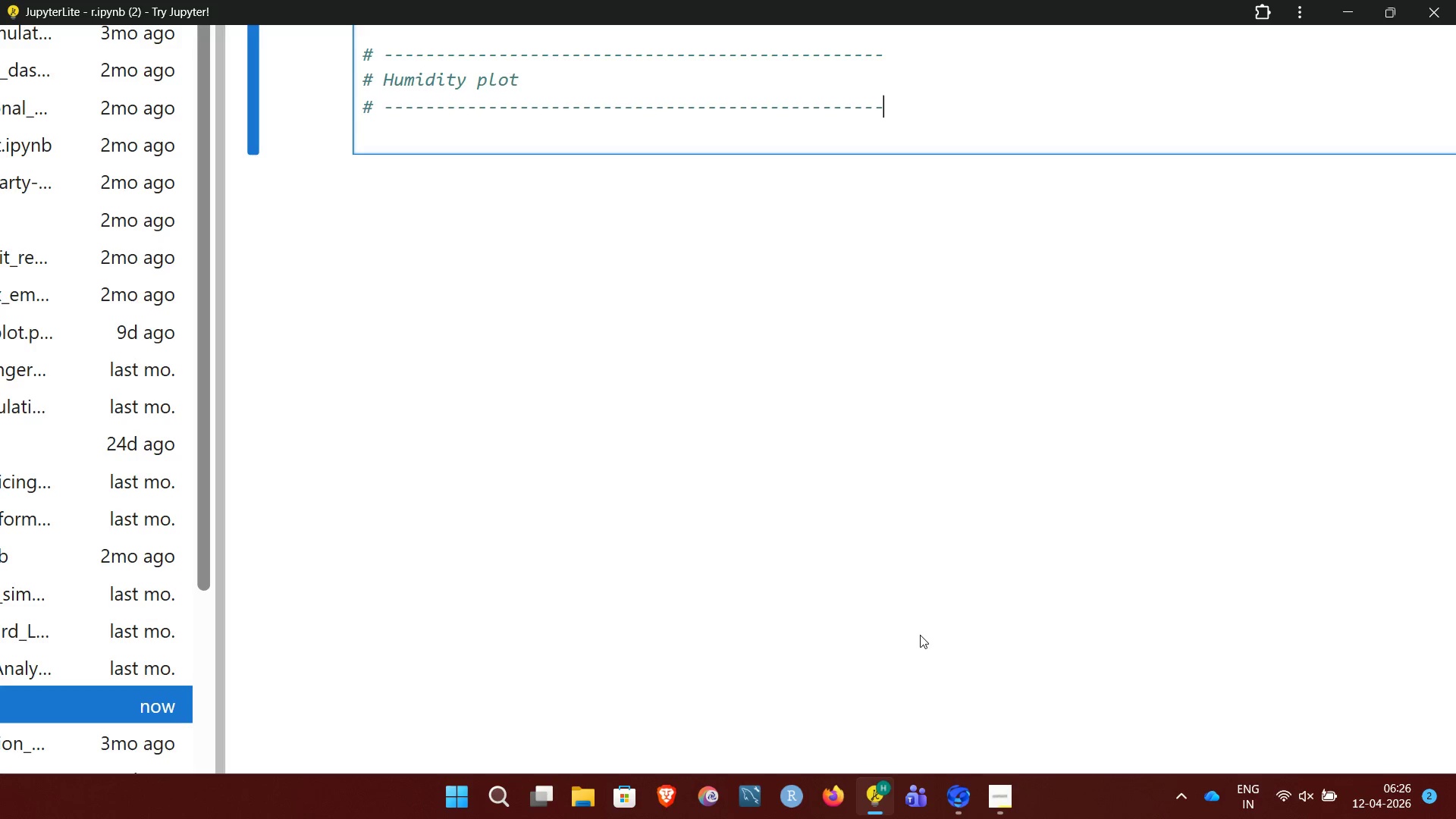 
key(Enter)
 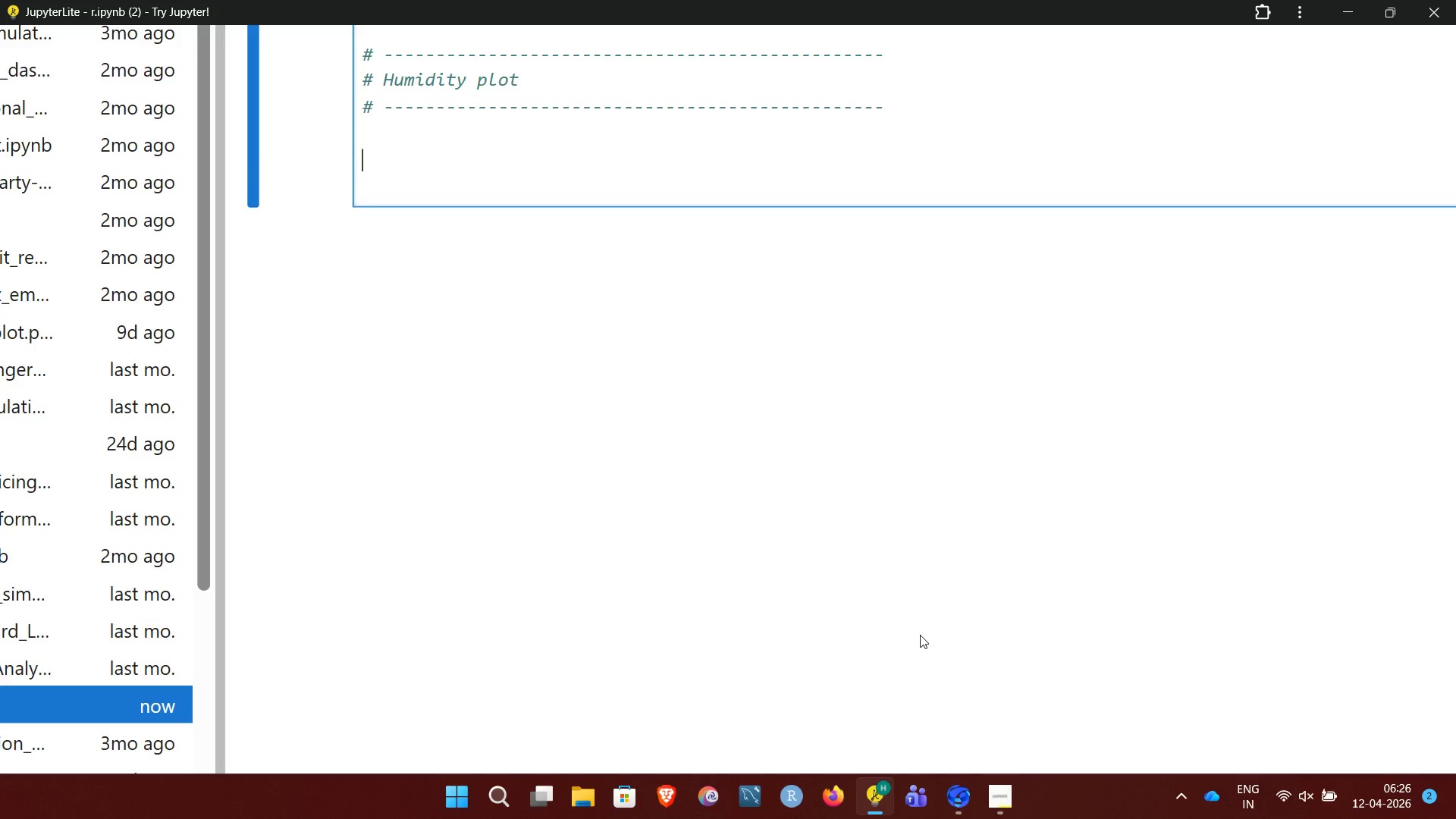 
key(Enter)
 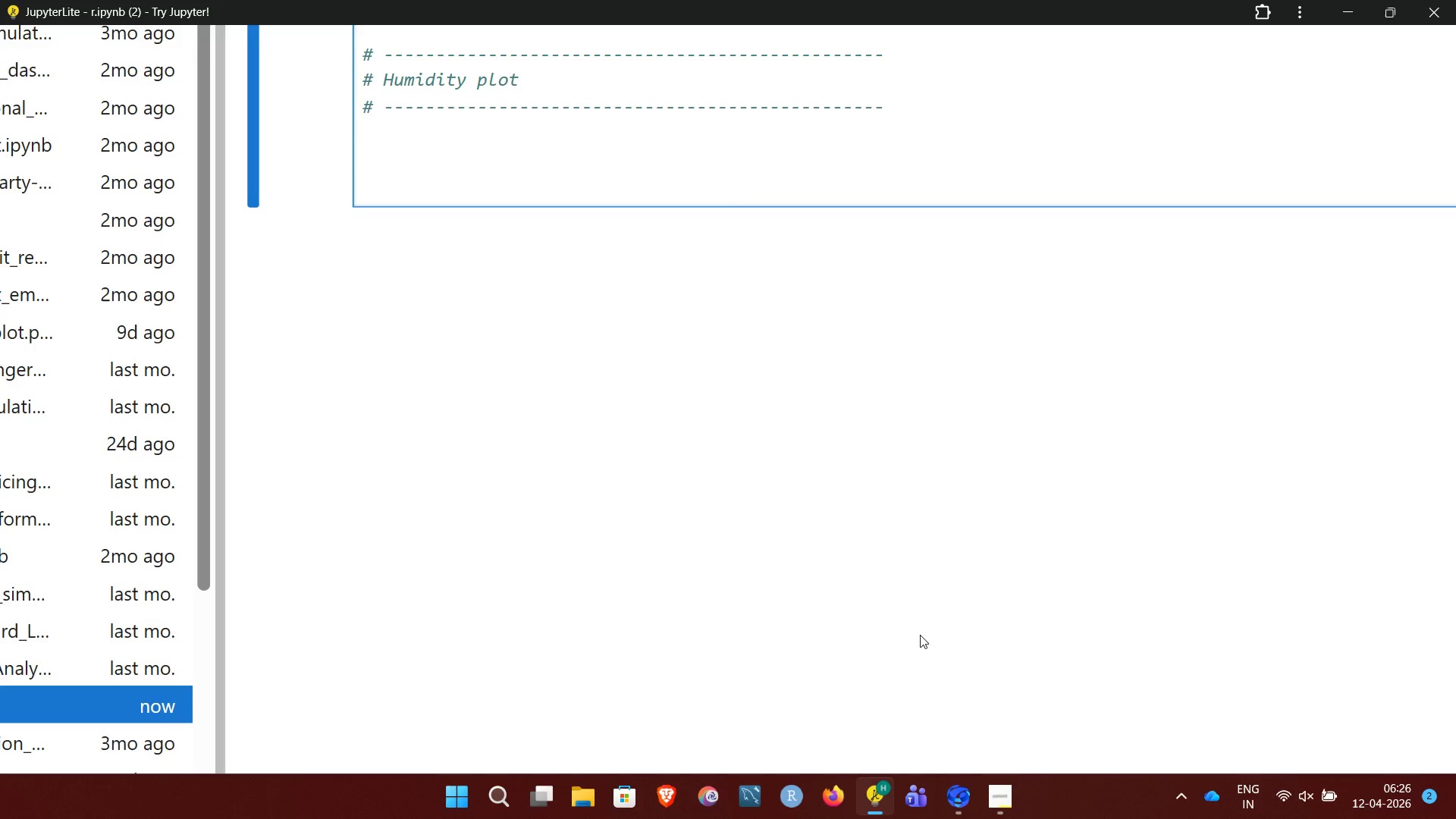 
key(Backspace)
 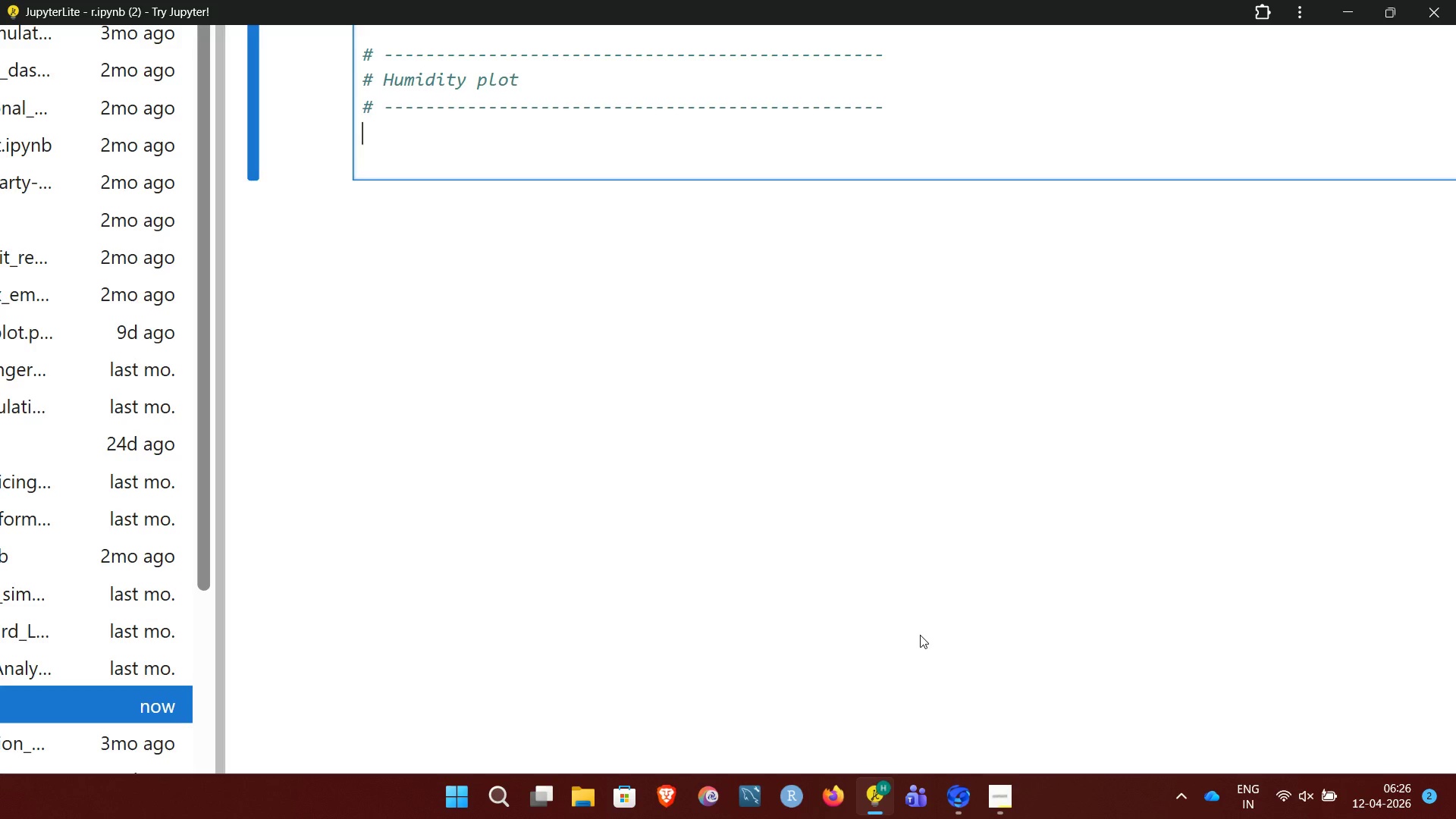 
wait(6.28)
 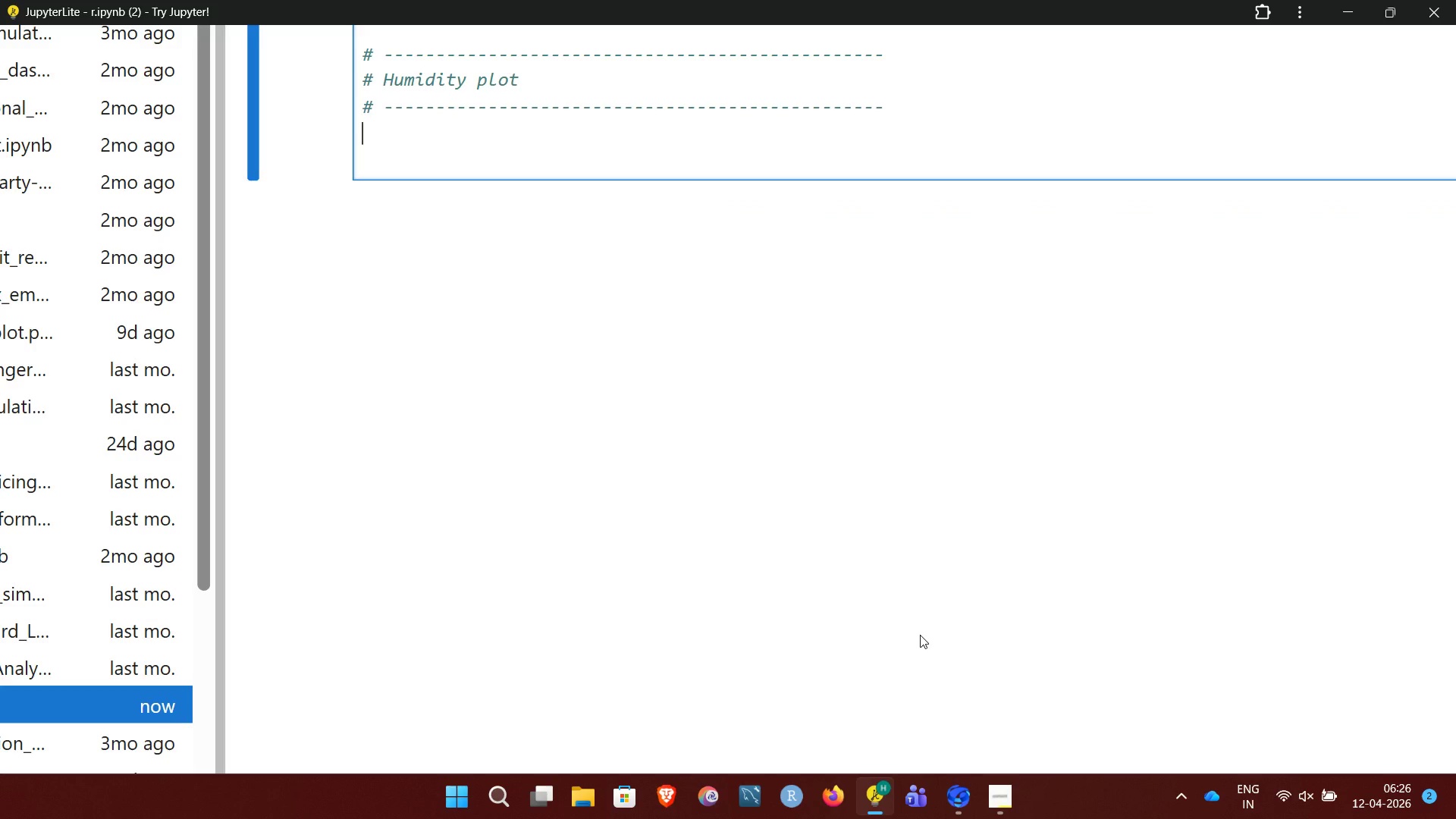 
type(plot(time)
 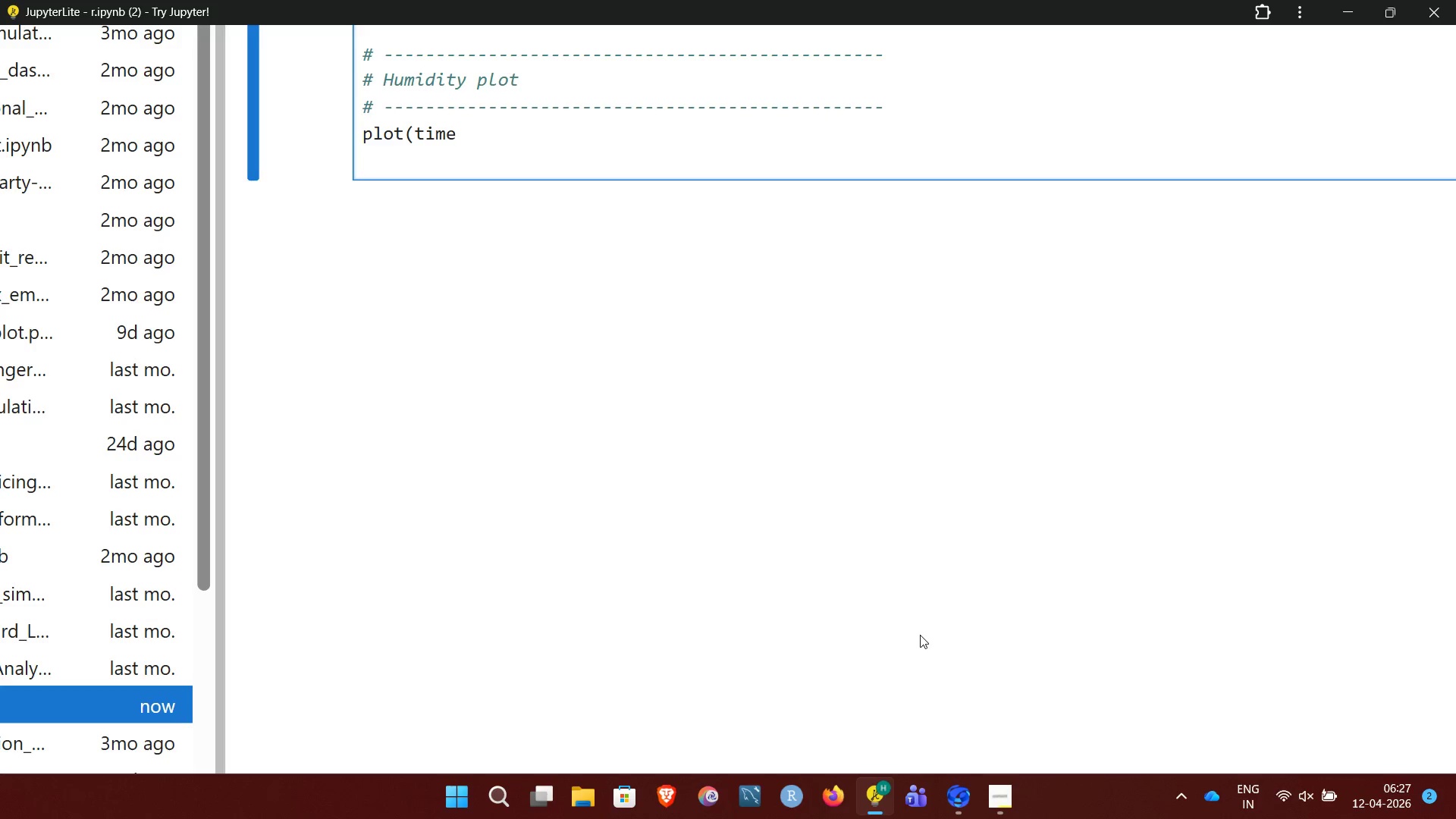 
type(, humidity, type='1")
key(Backspace)
key(Backspace)
key(Backspace)
type("1",)
 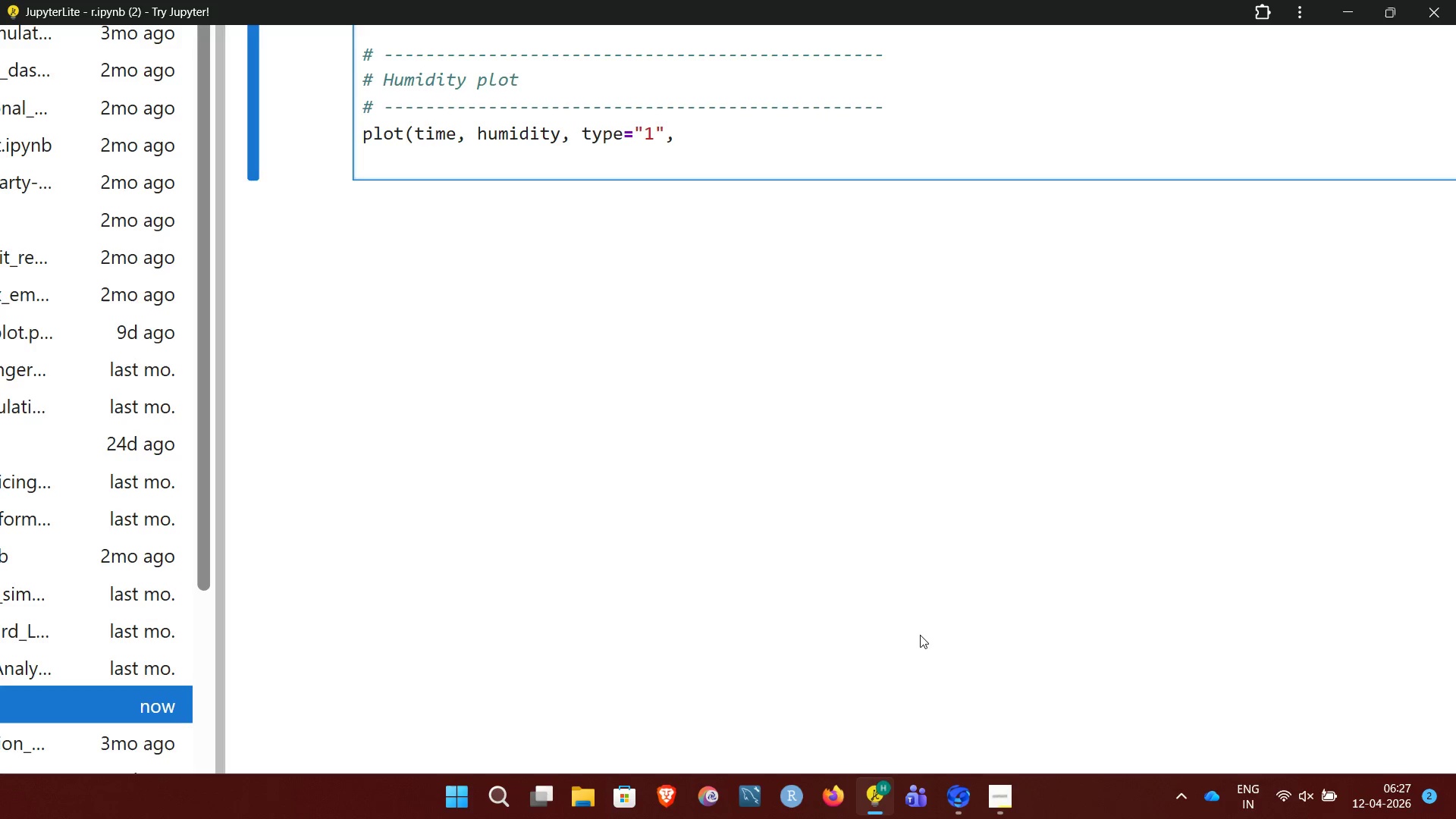 
key(Enter)
 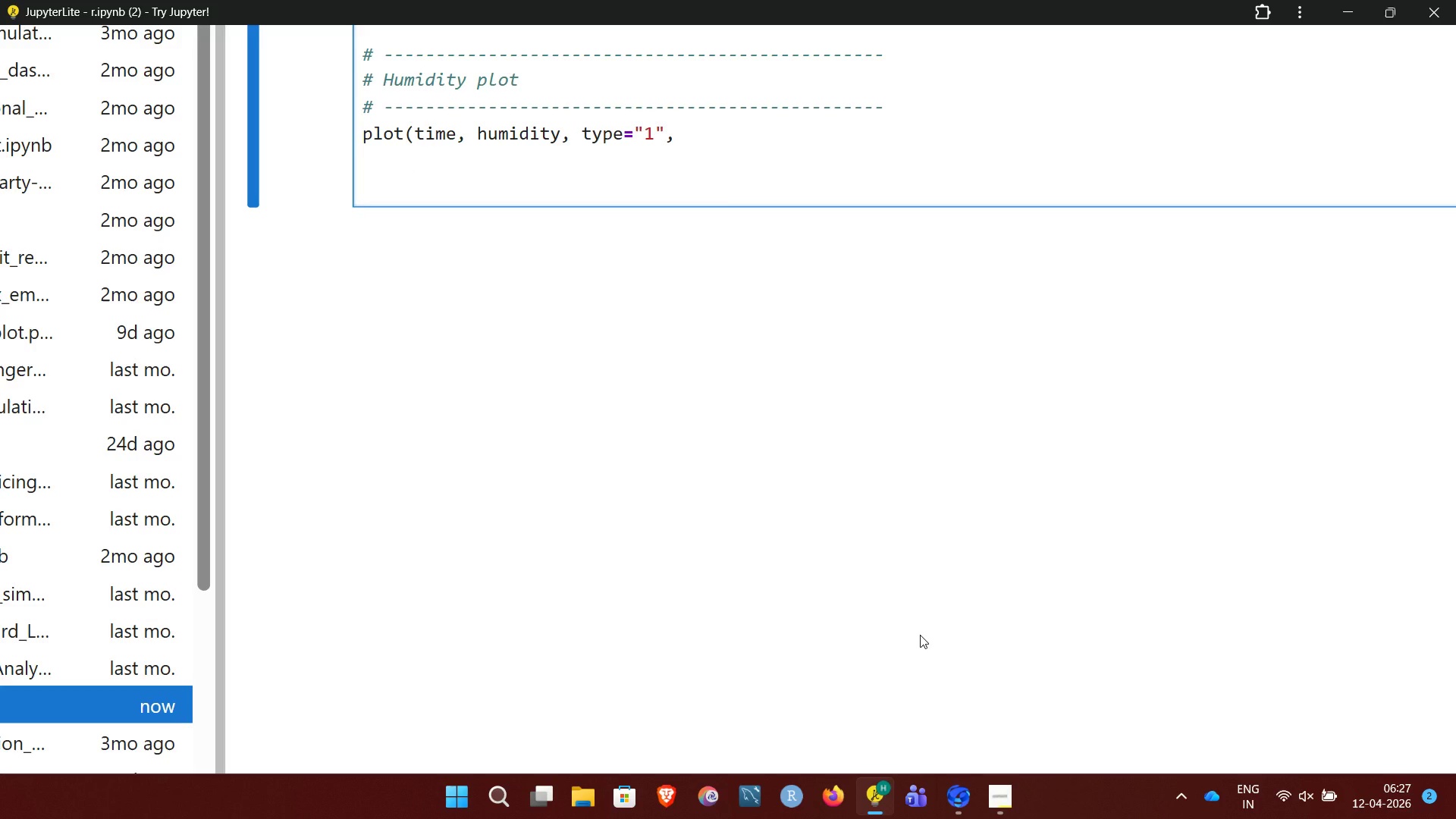 
wait(14.03)
 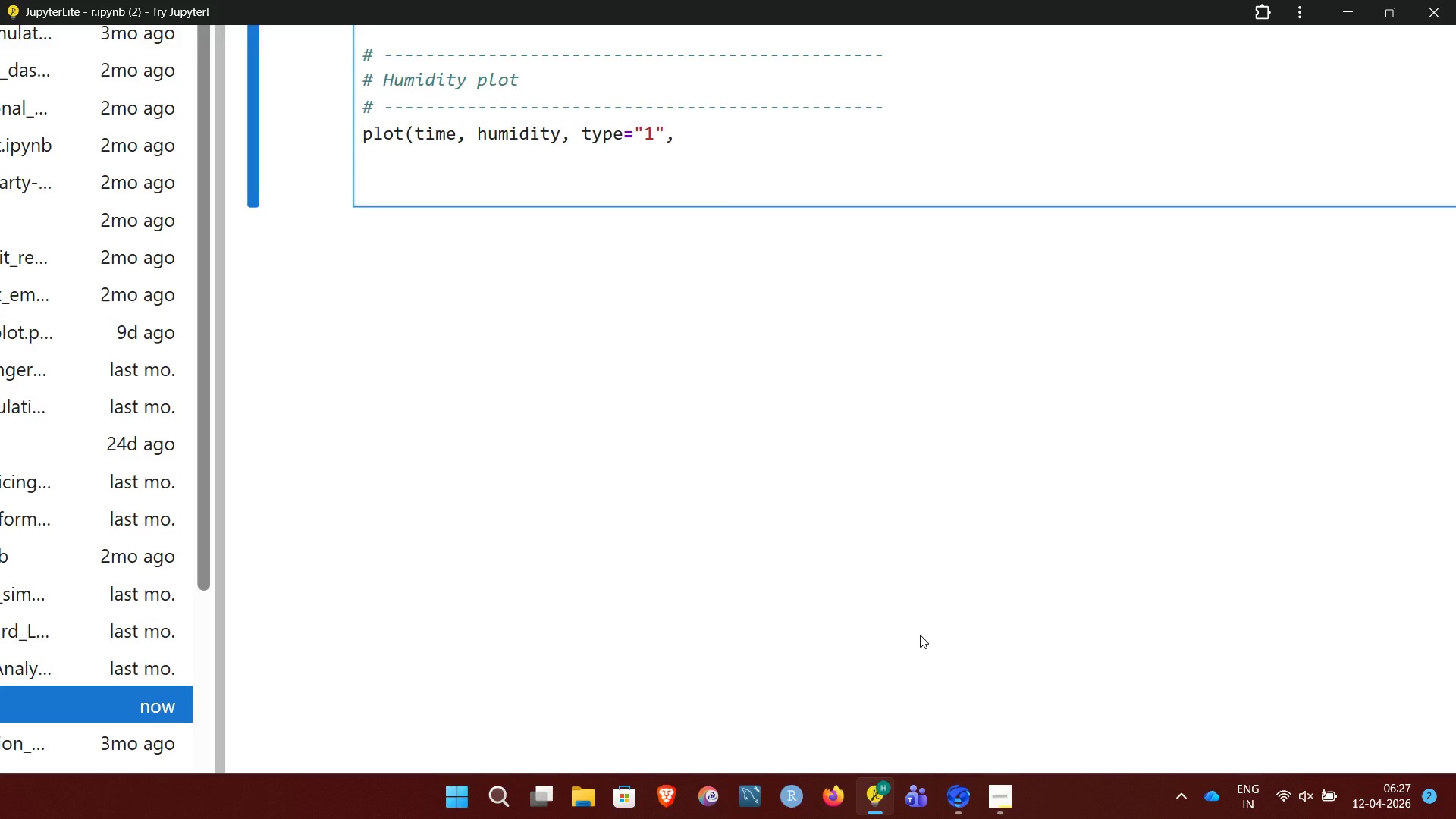 
type(1wd)
 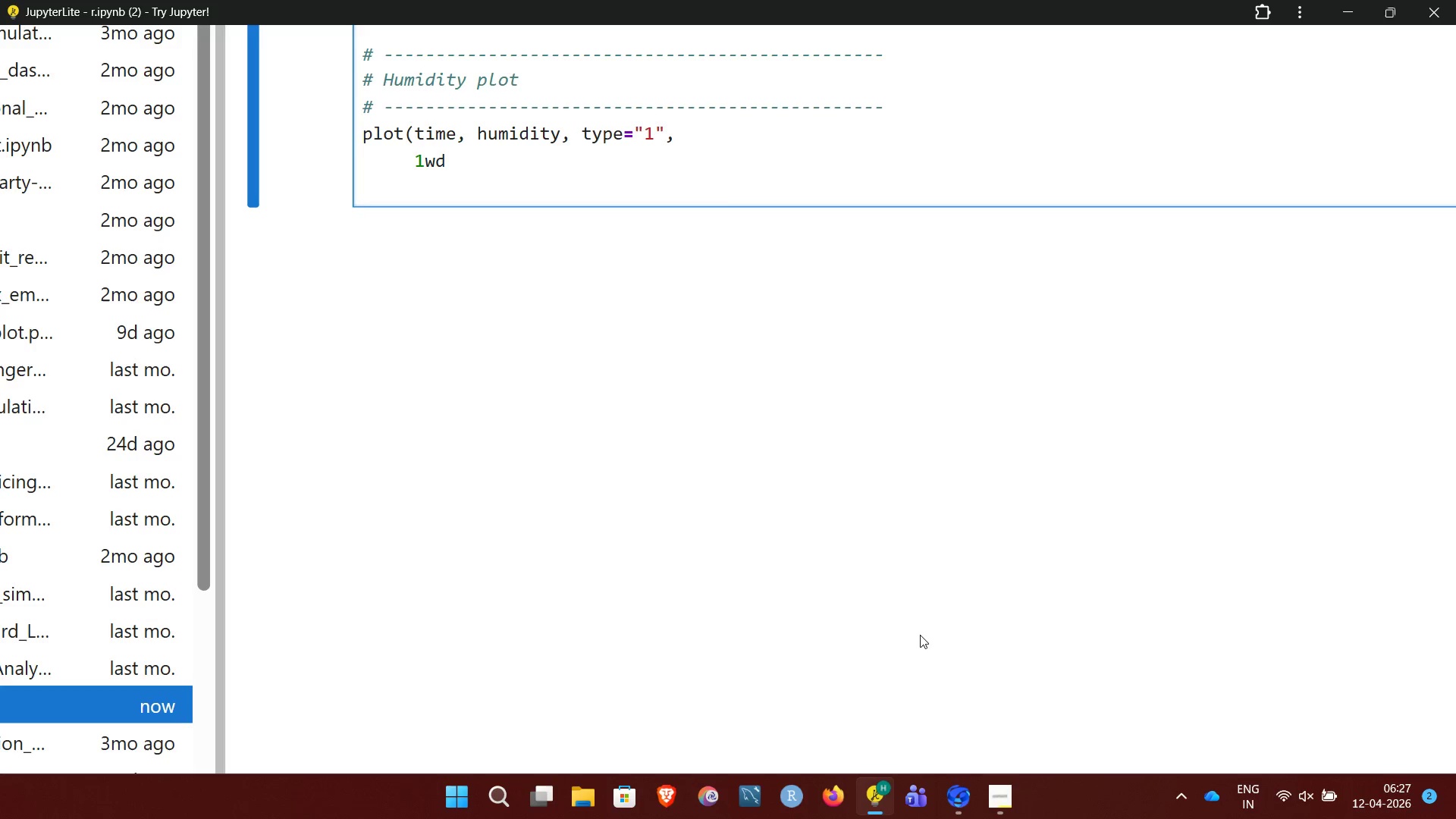 
key(Equal)
 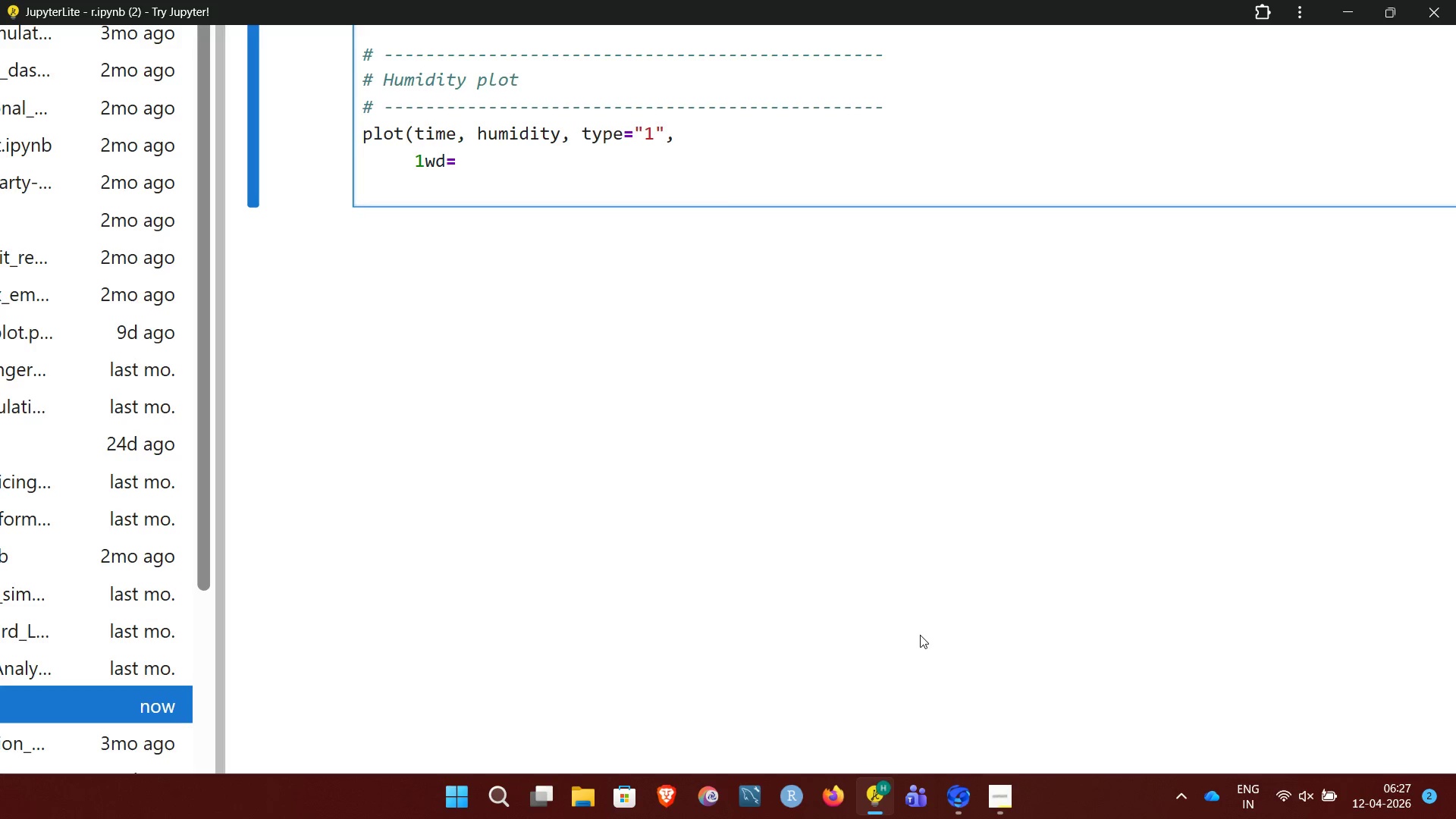 
key(3)
 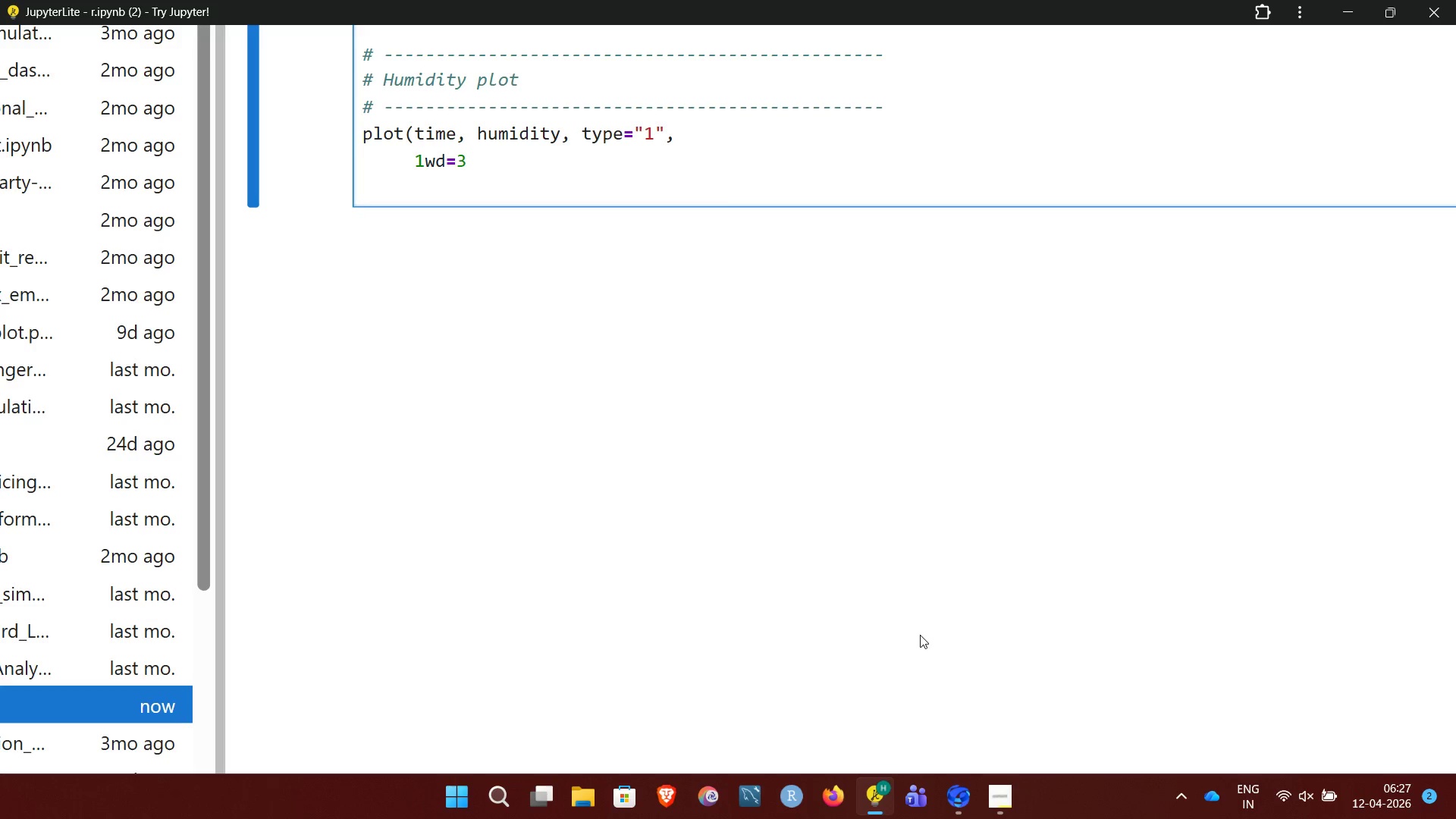 
key(Comma)
 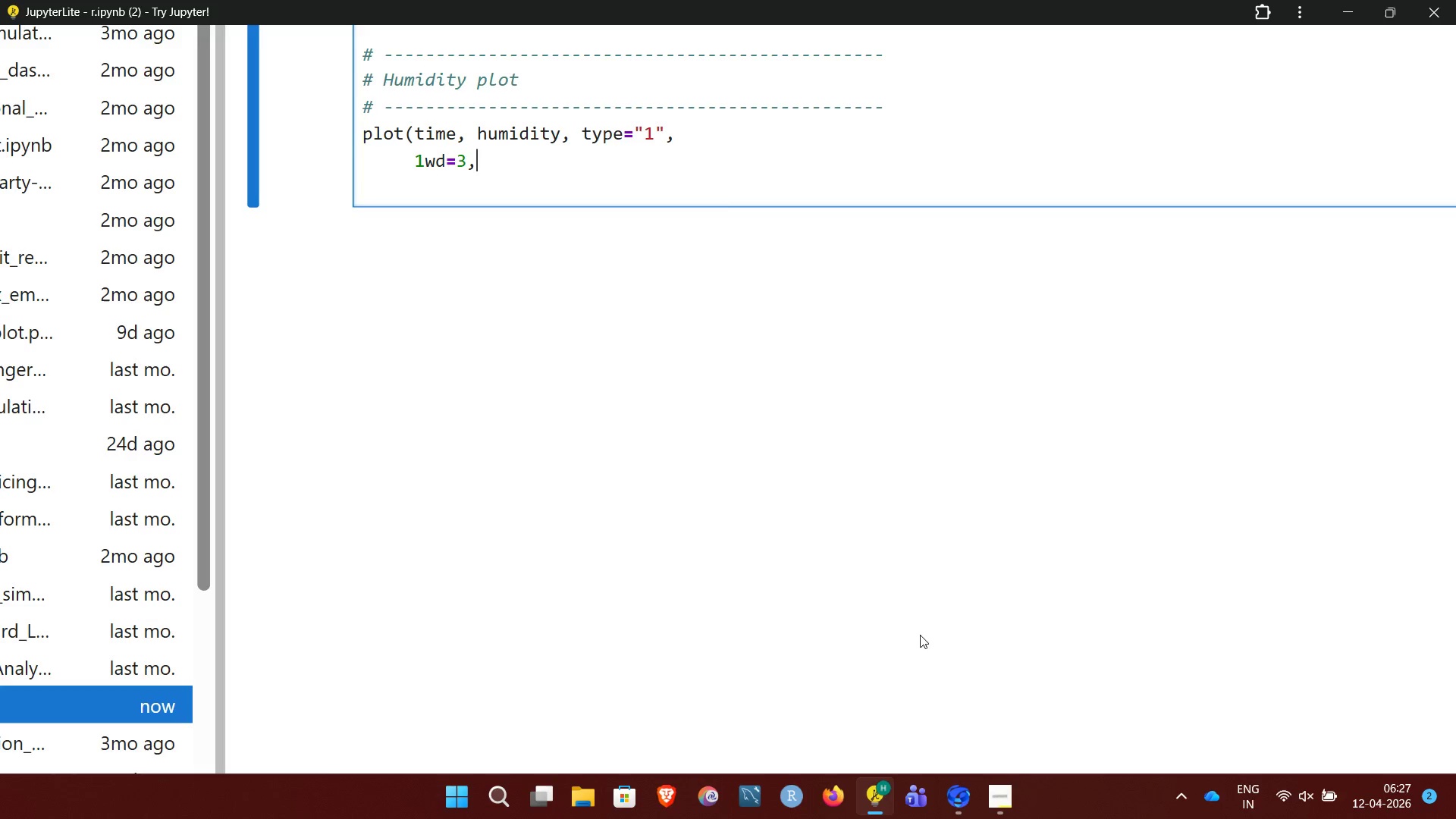 
key(Enter)
 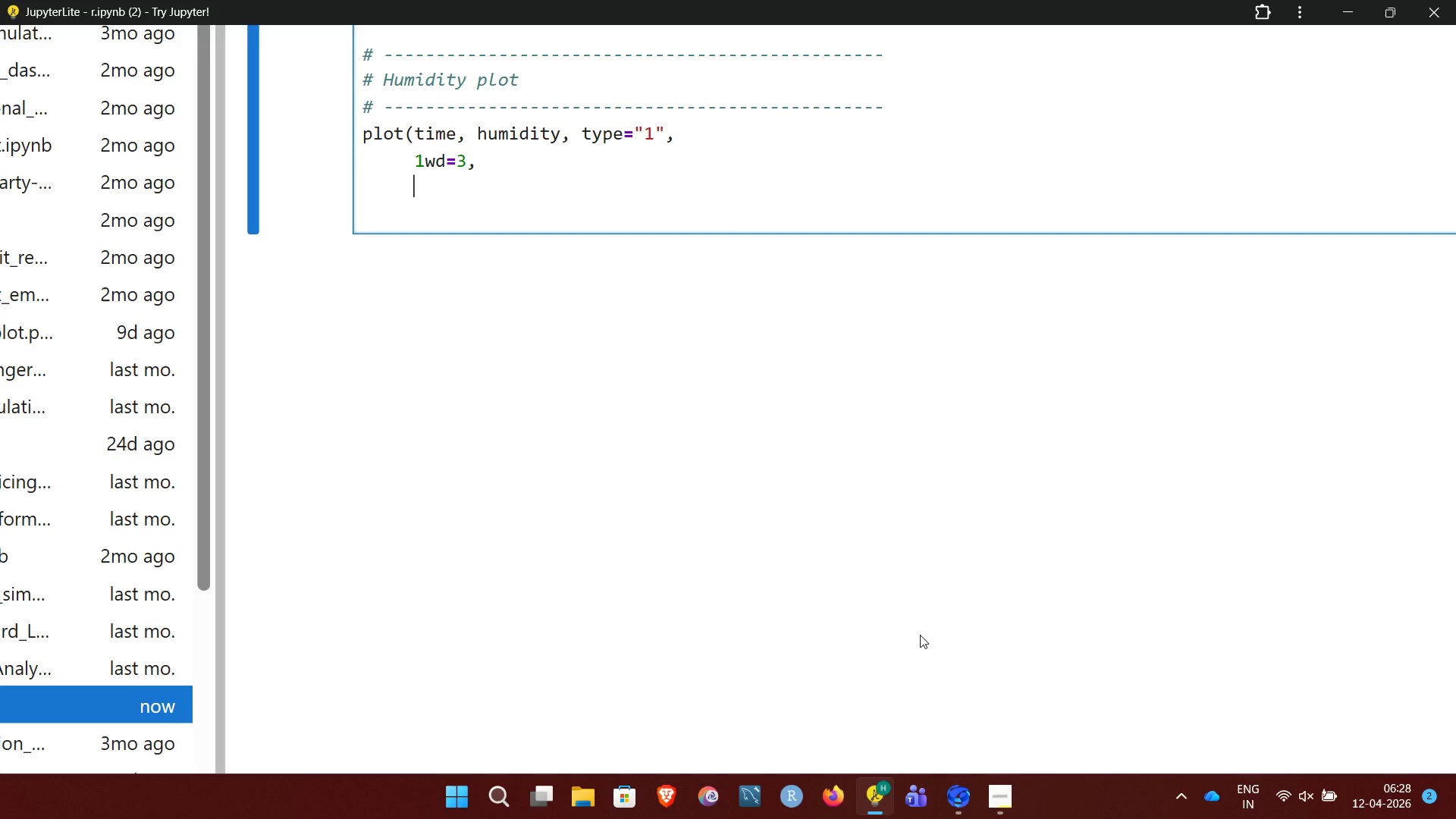 
wait(32.8)
 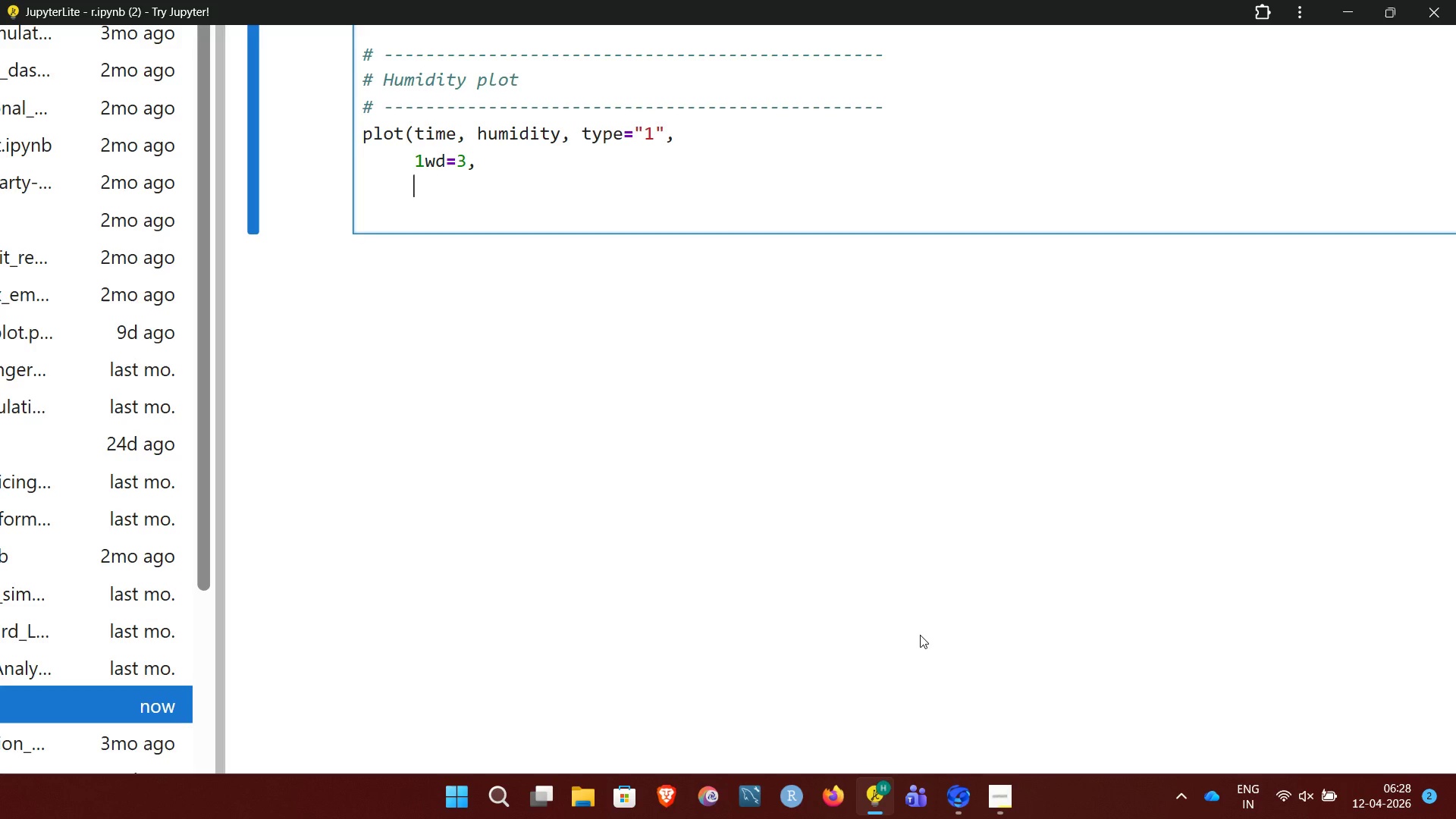 
type(xlab=)
 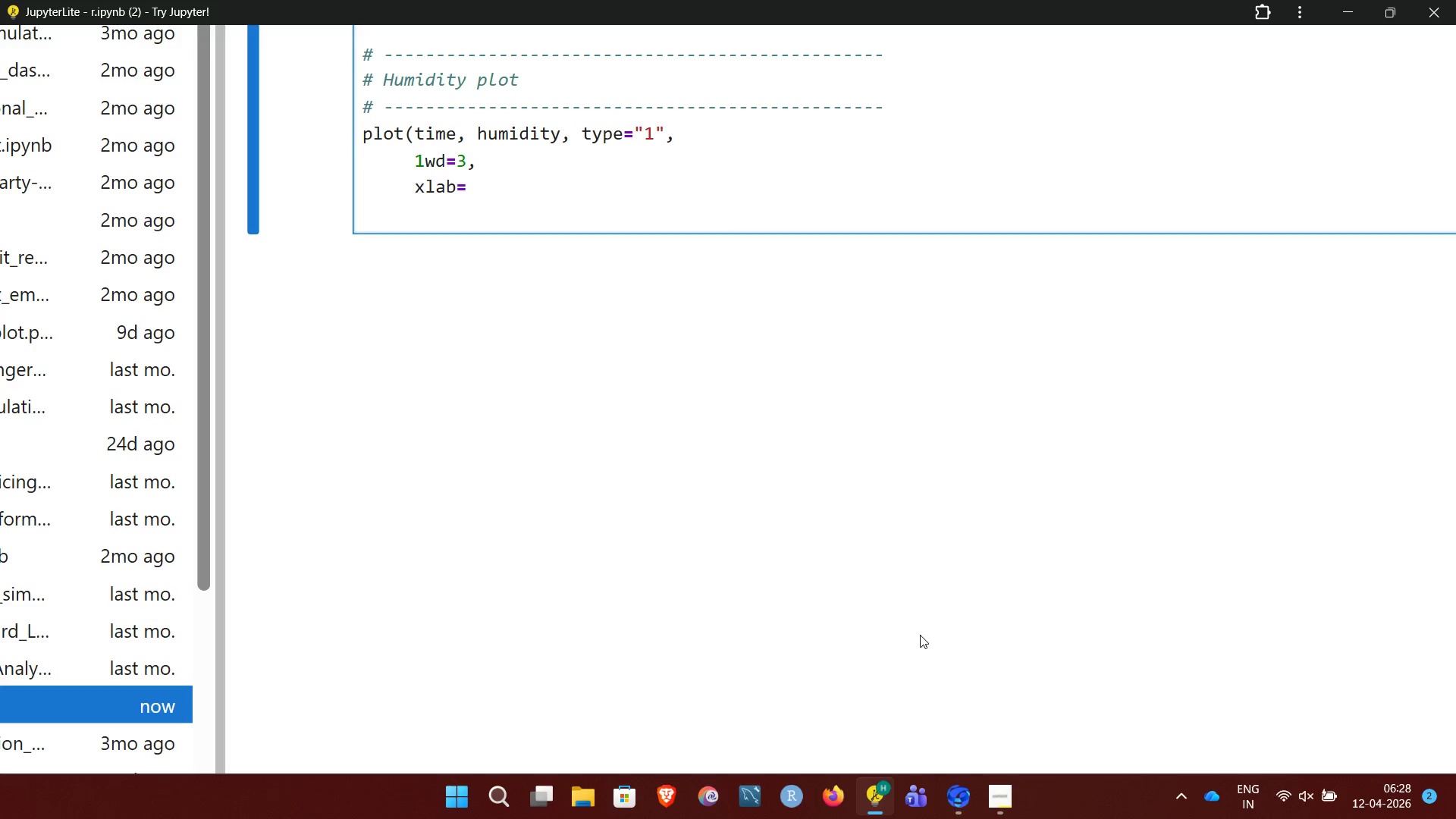 
type("Time)
 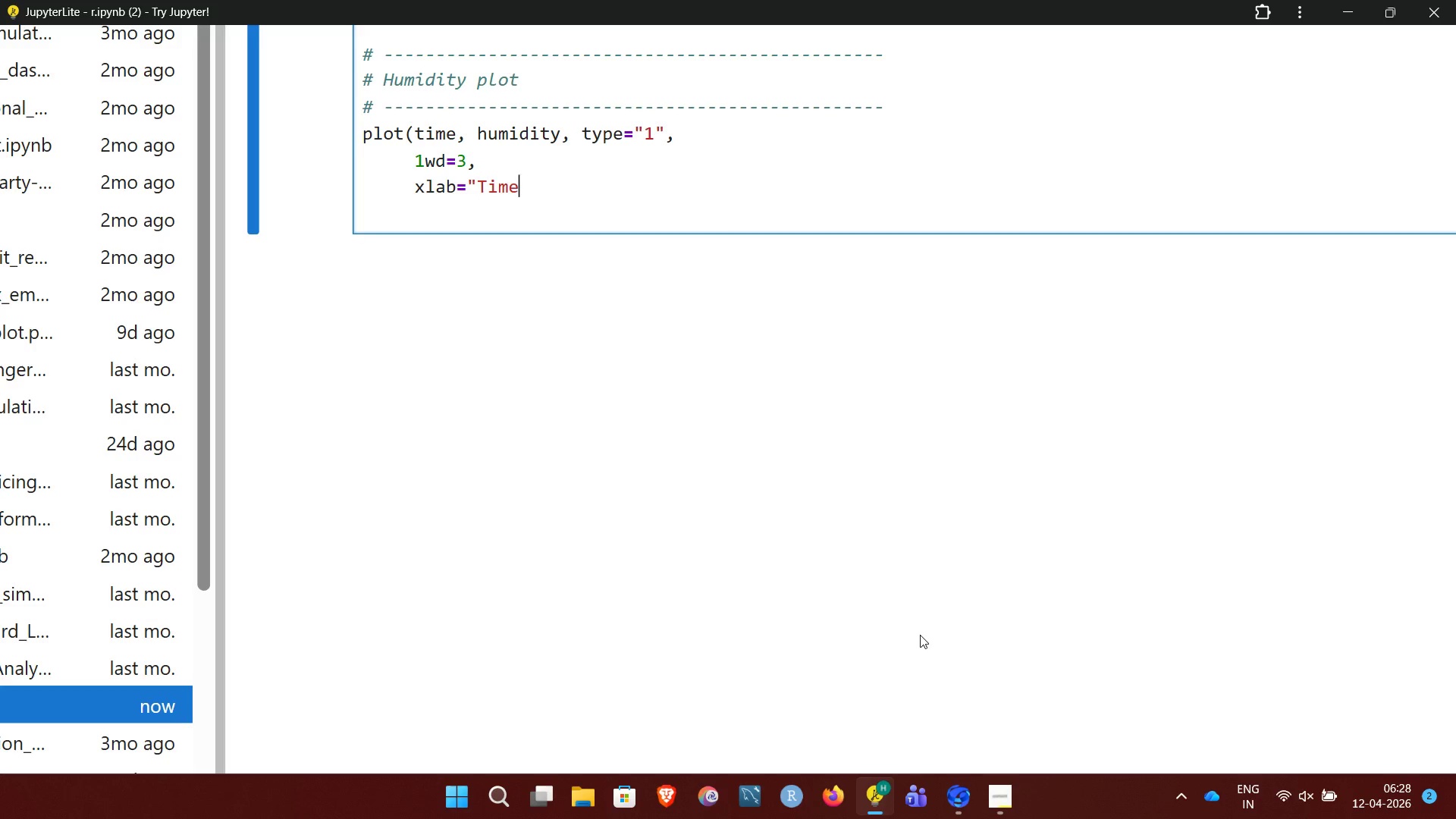 
type( (hours)
 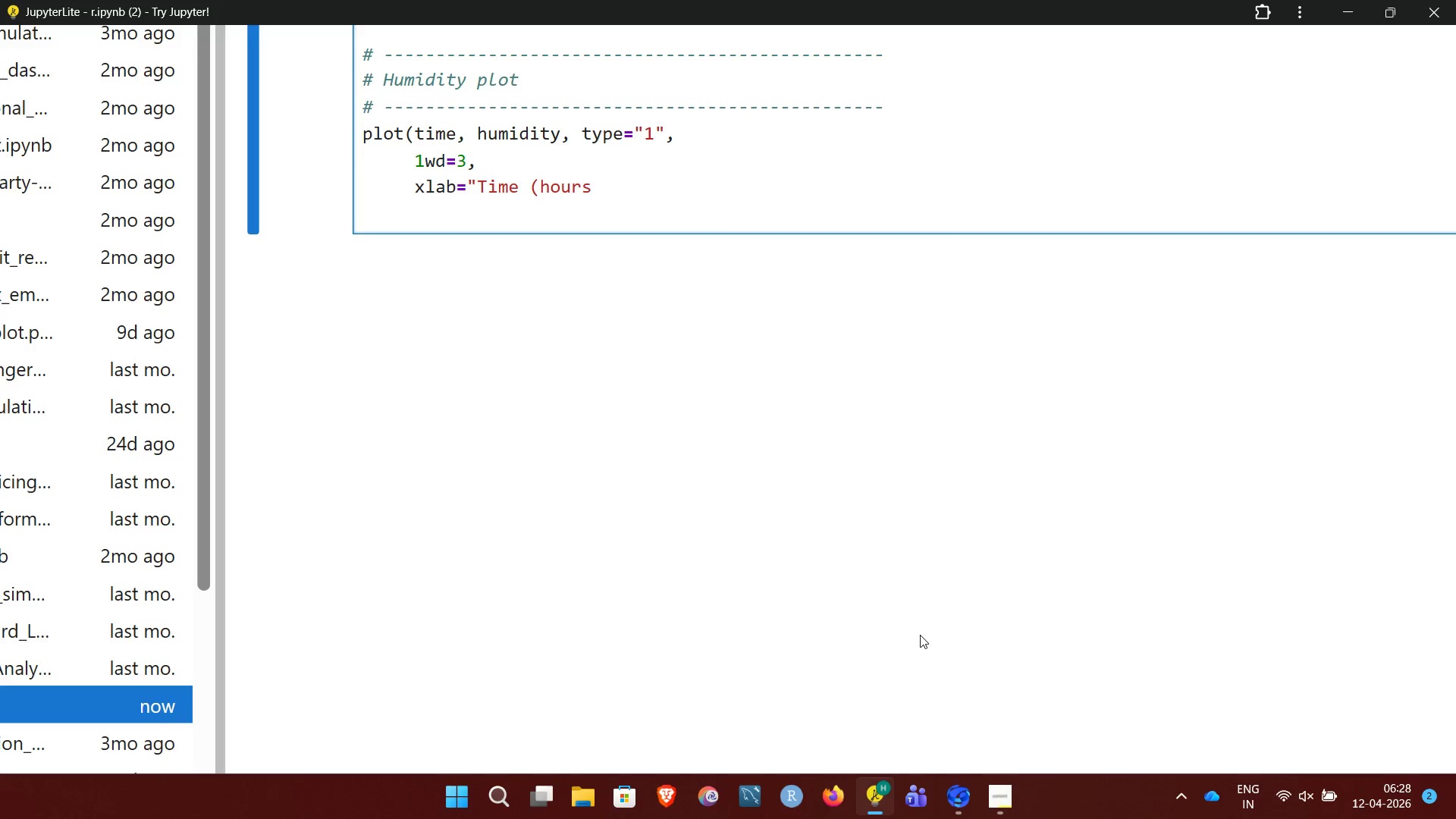 
wait(7.33)
 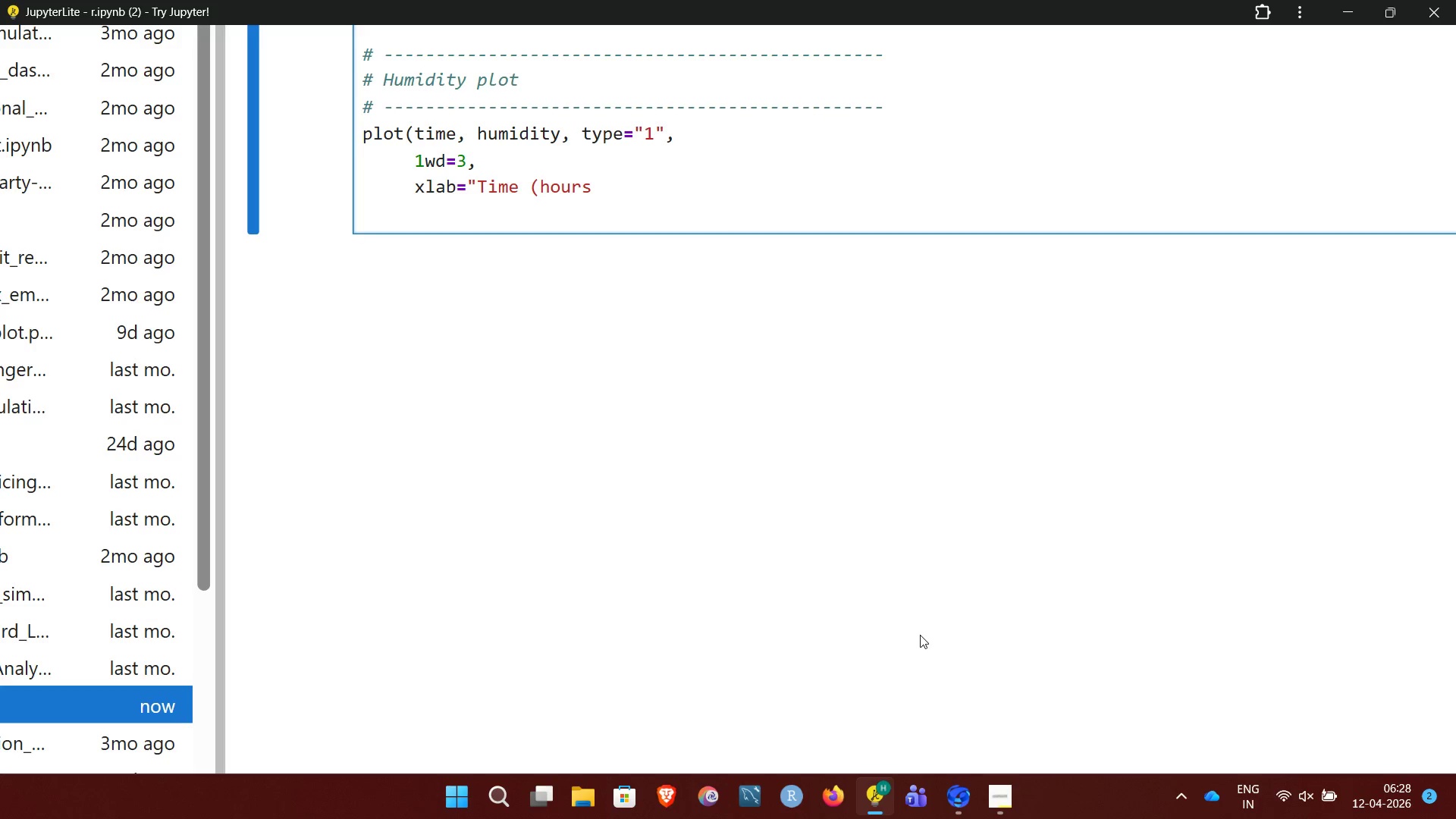 
key(Shift+0)
 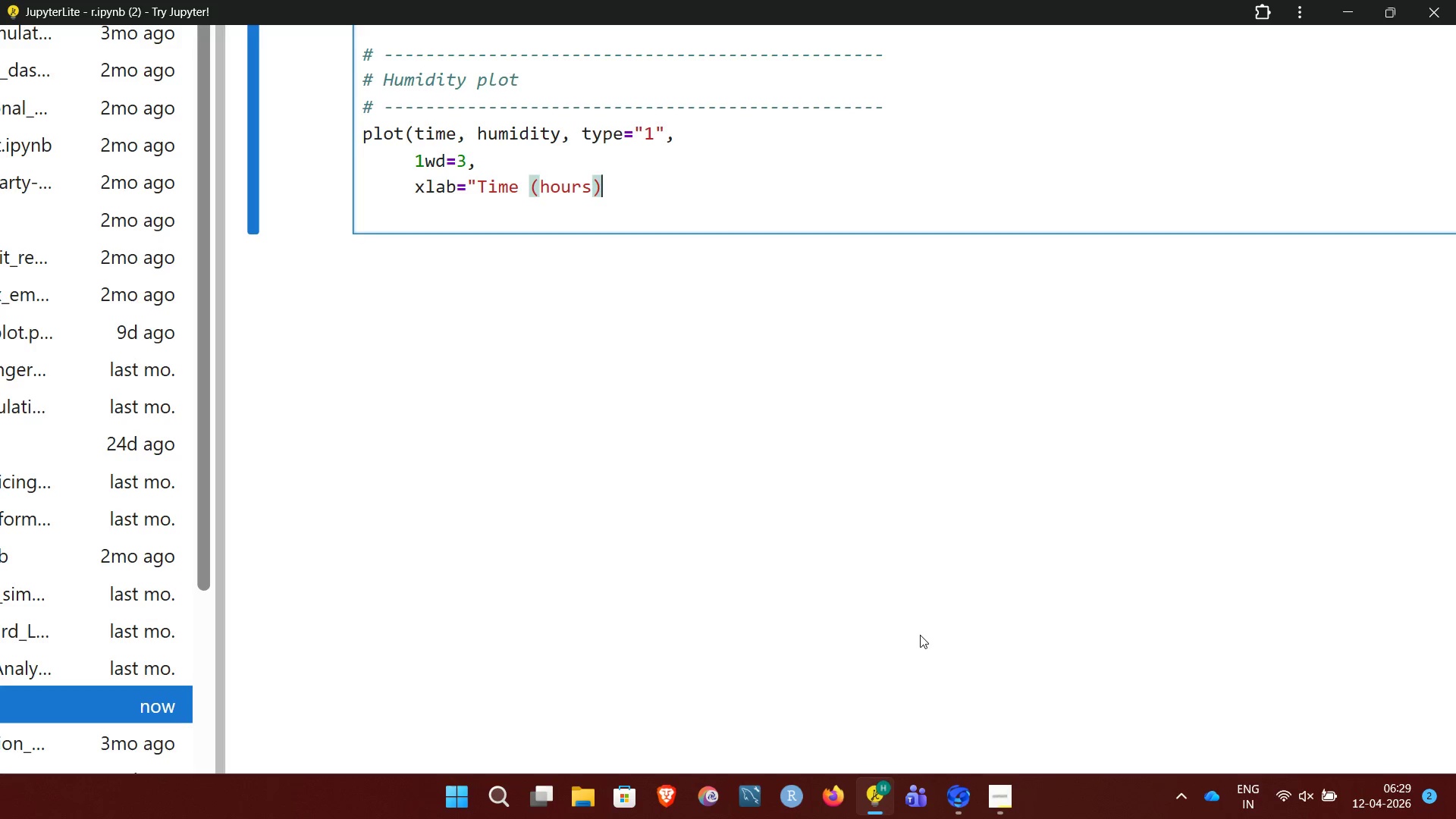 
key(Shift+Quote)
 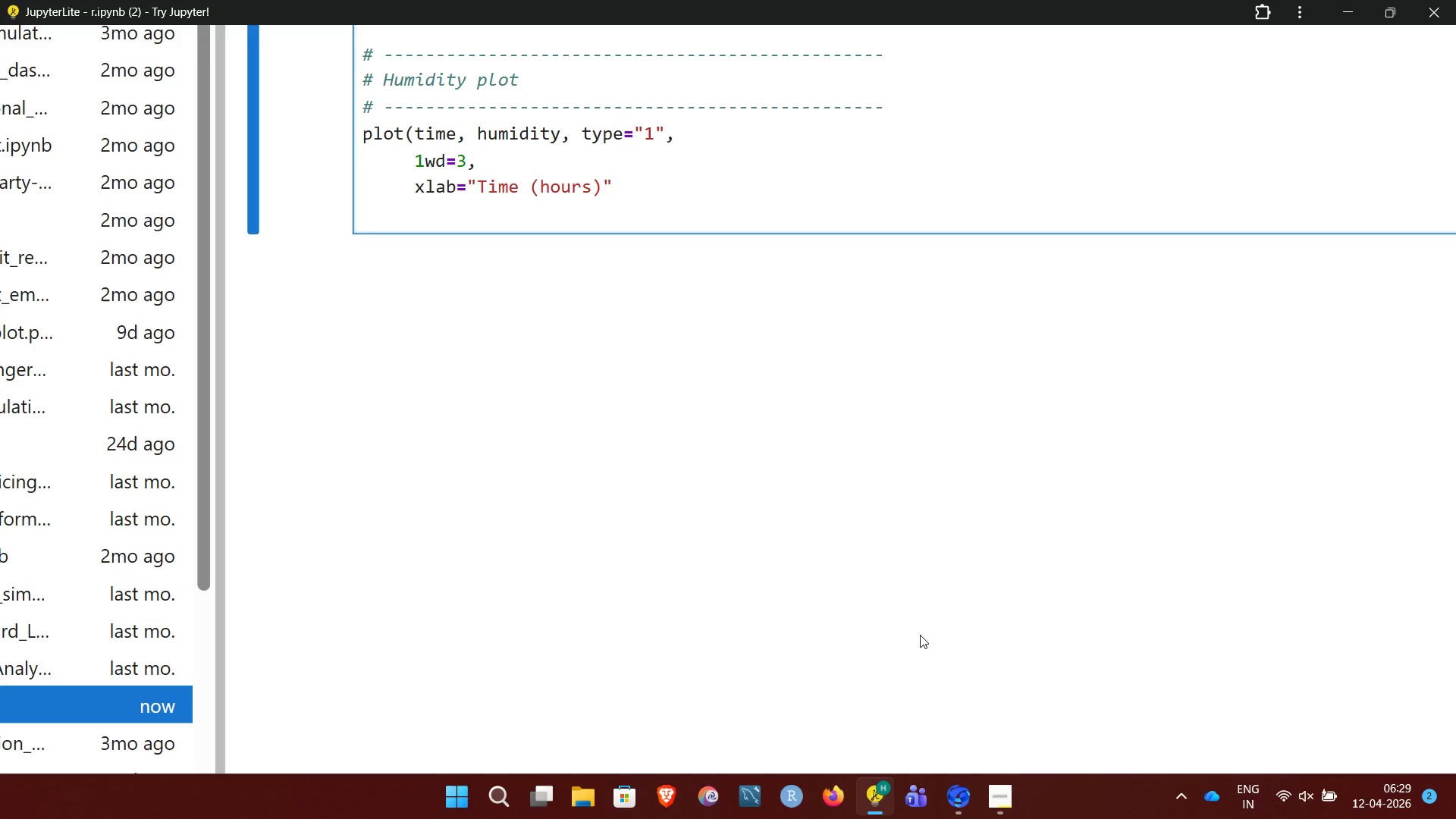 
key(Comma)
 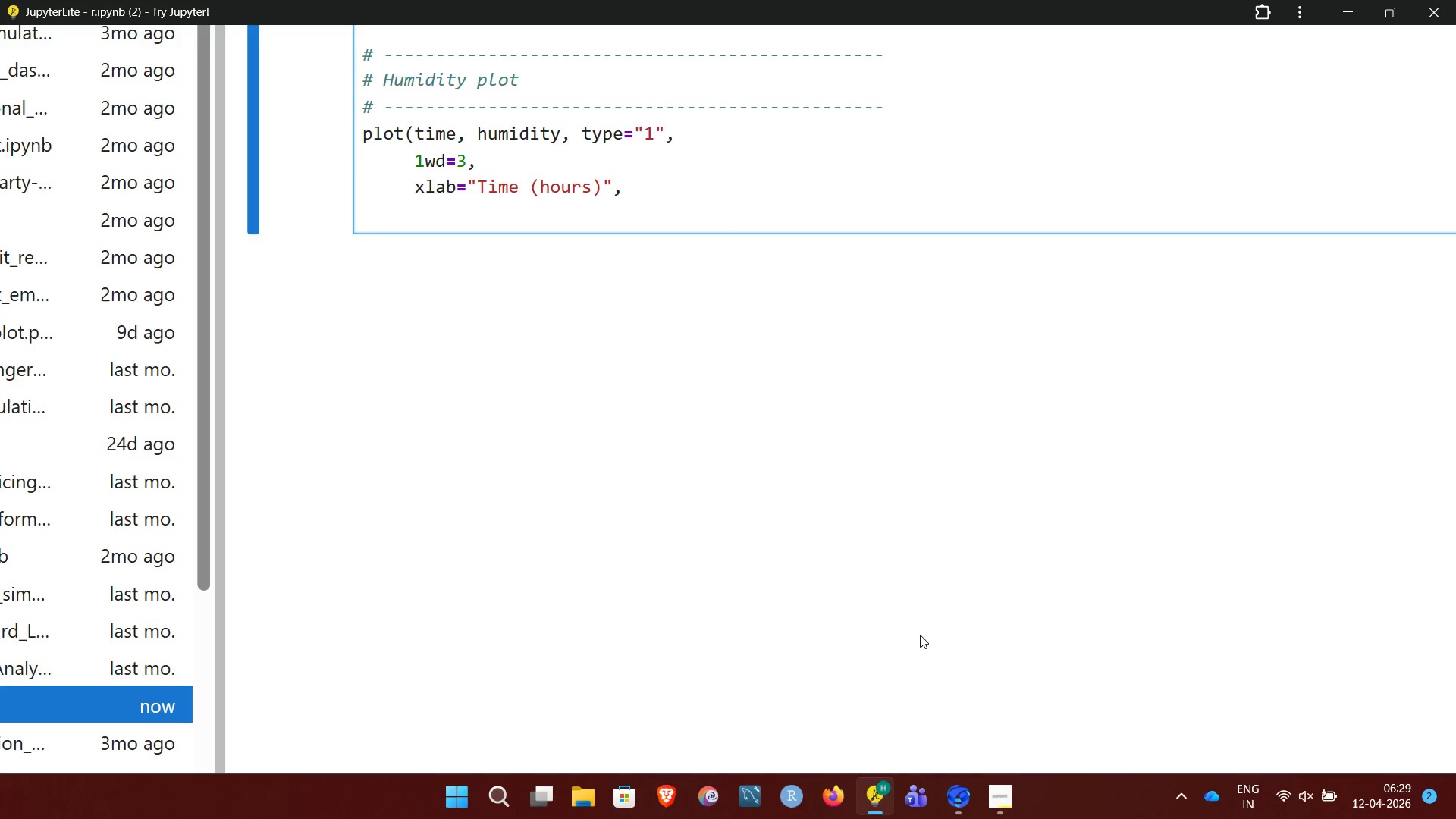 
key(Enter)
 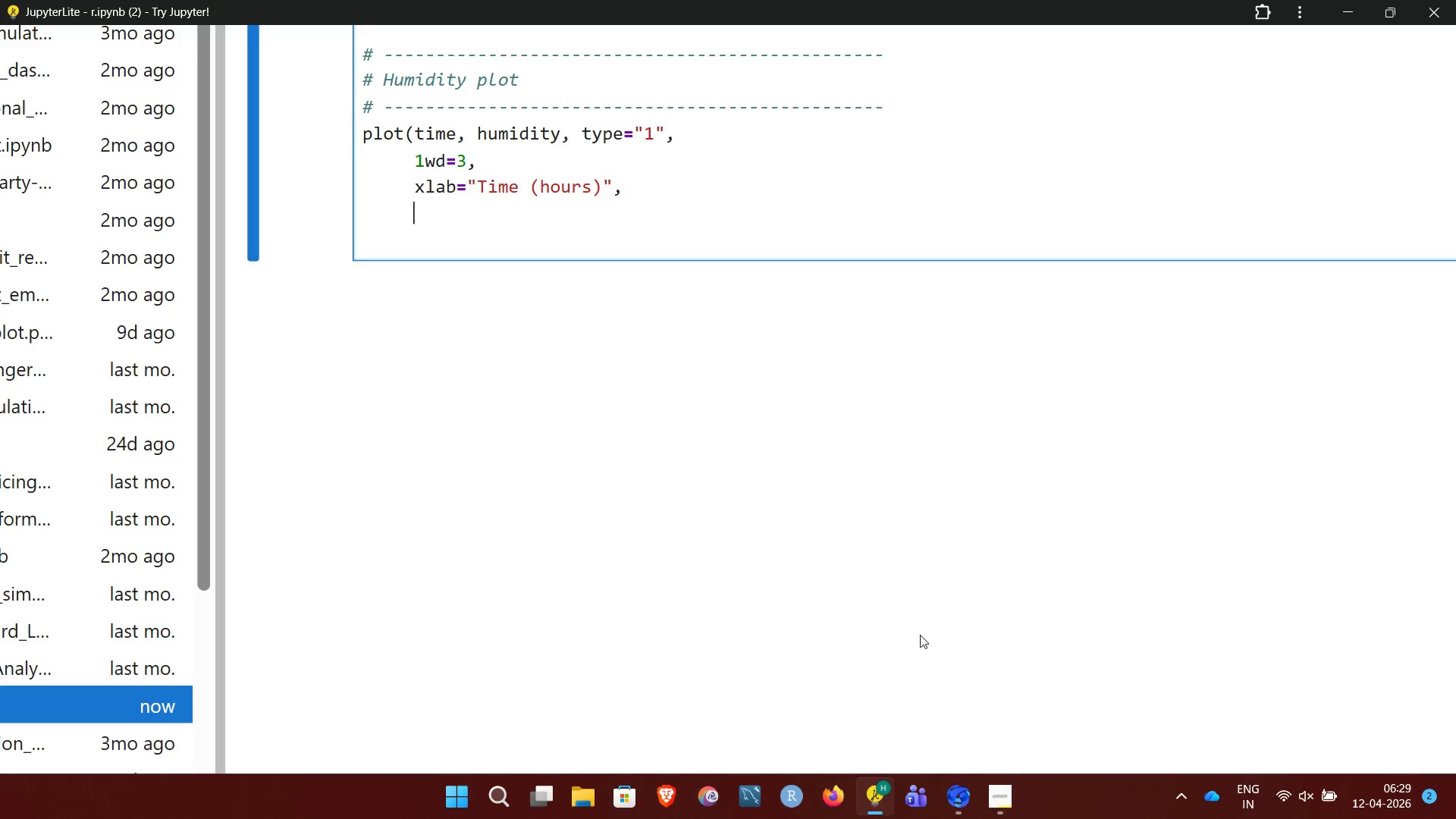 
wait(24.22)
 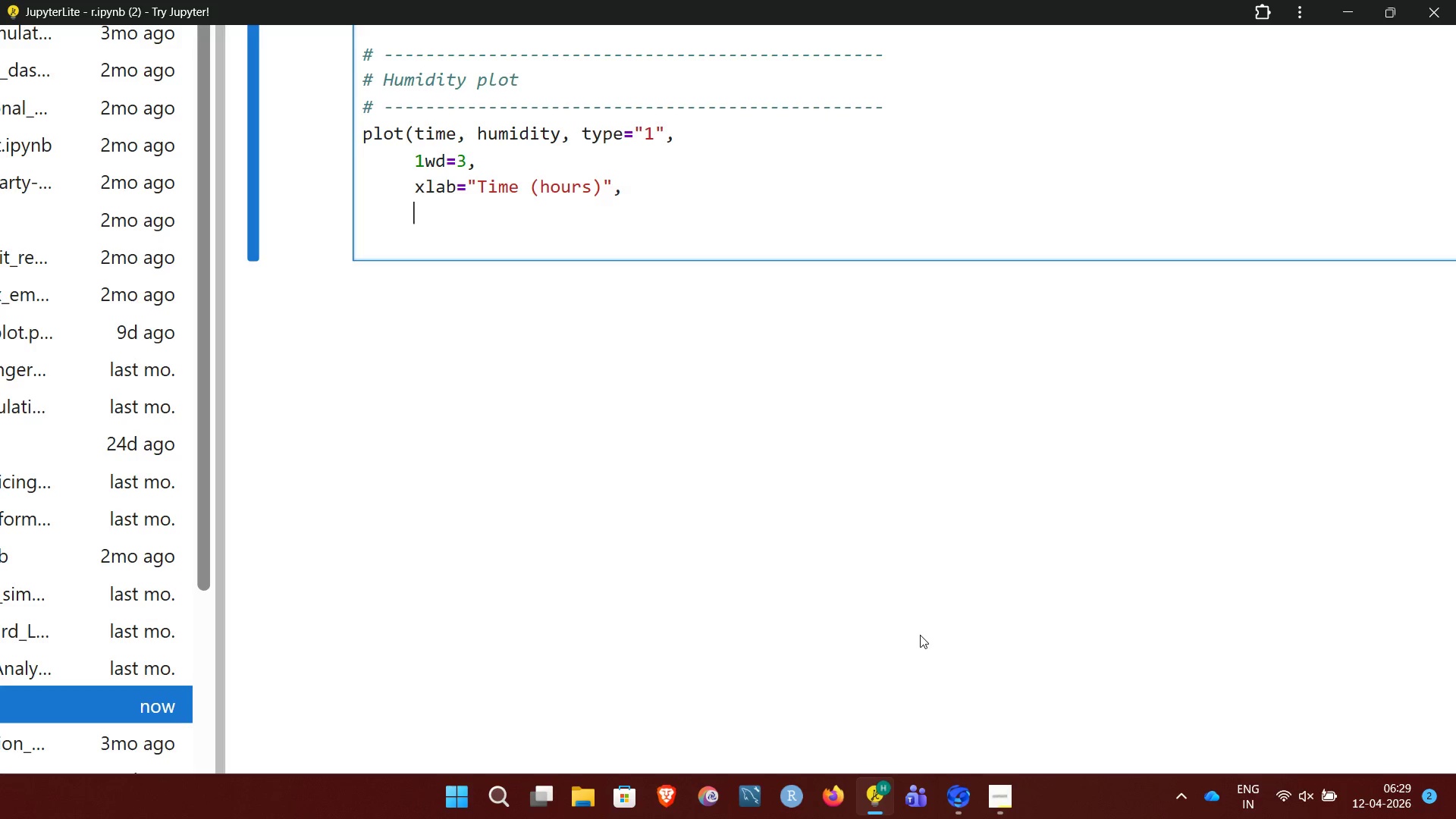 
key(Enter)
 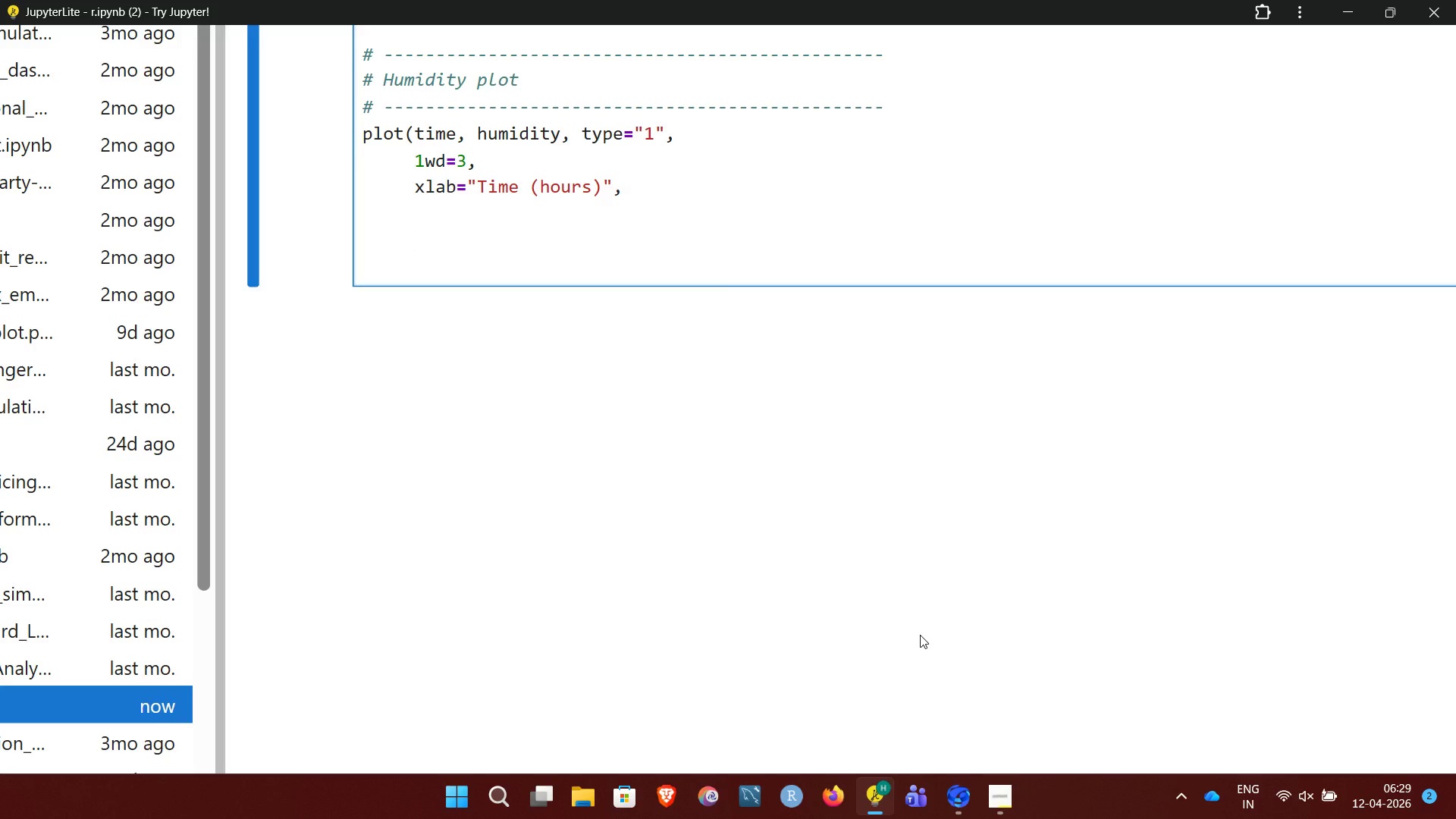 
key(Backspace)
 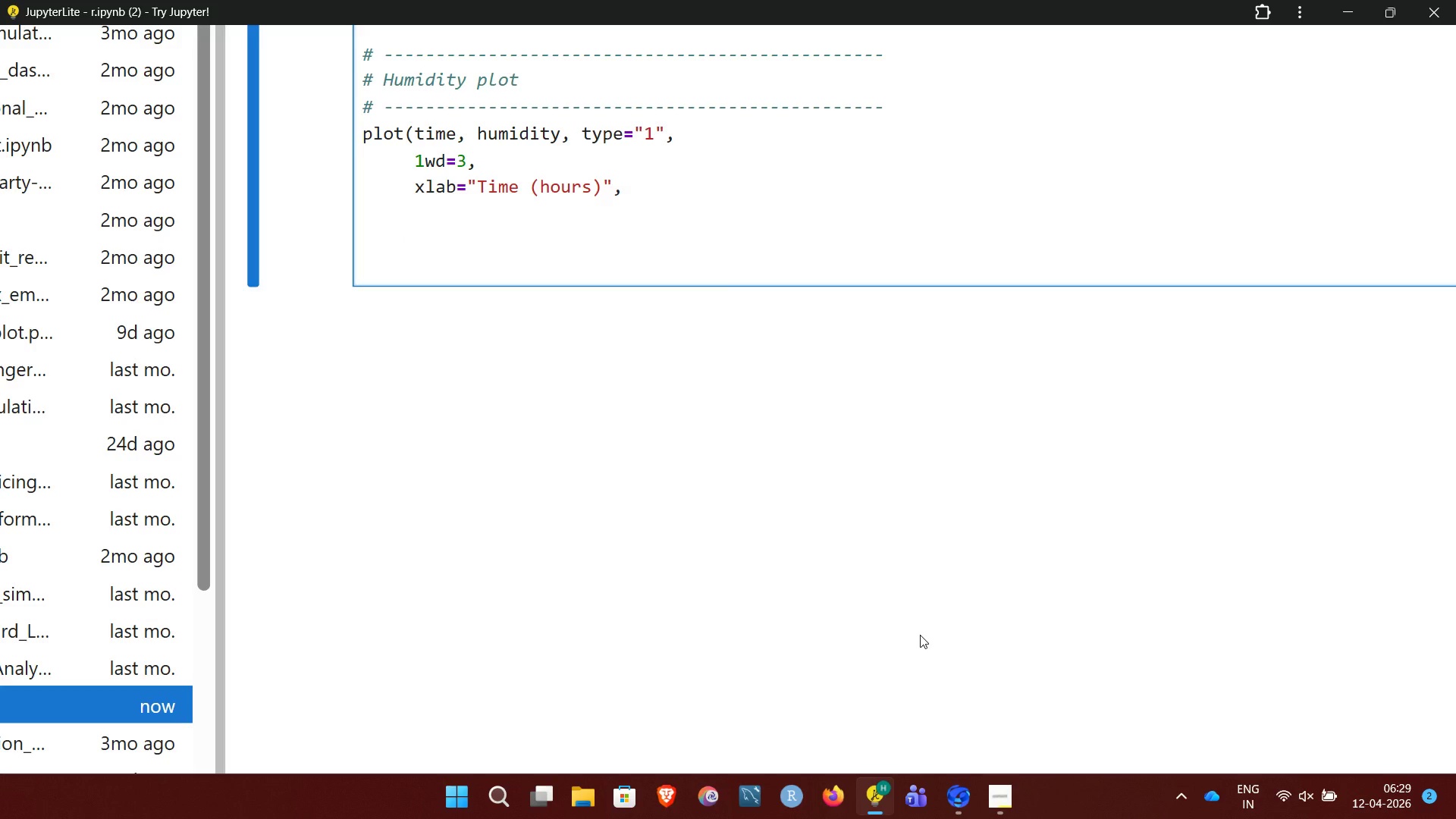 
key(Backspace)
 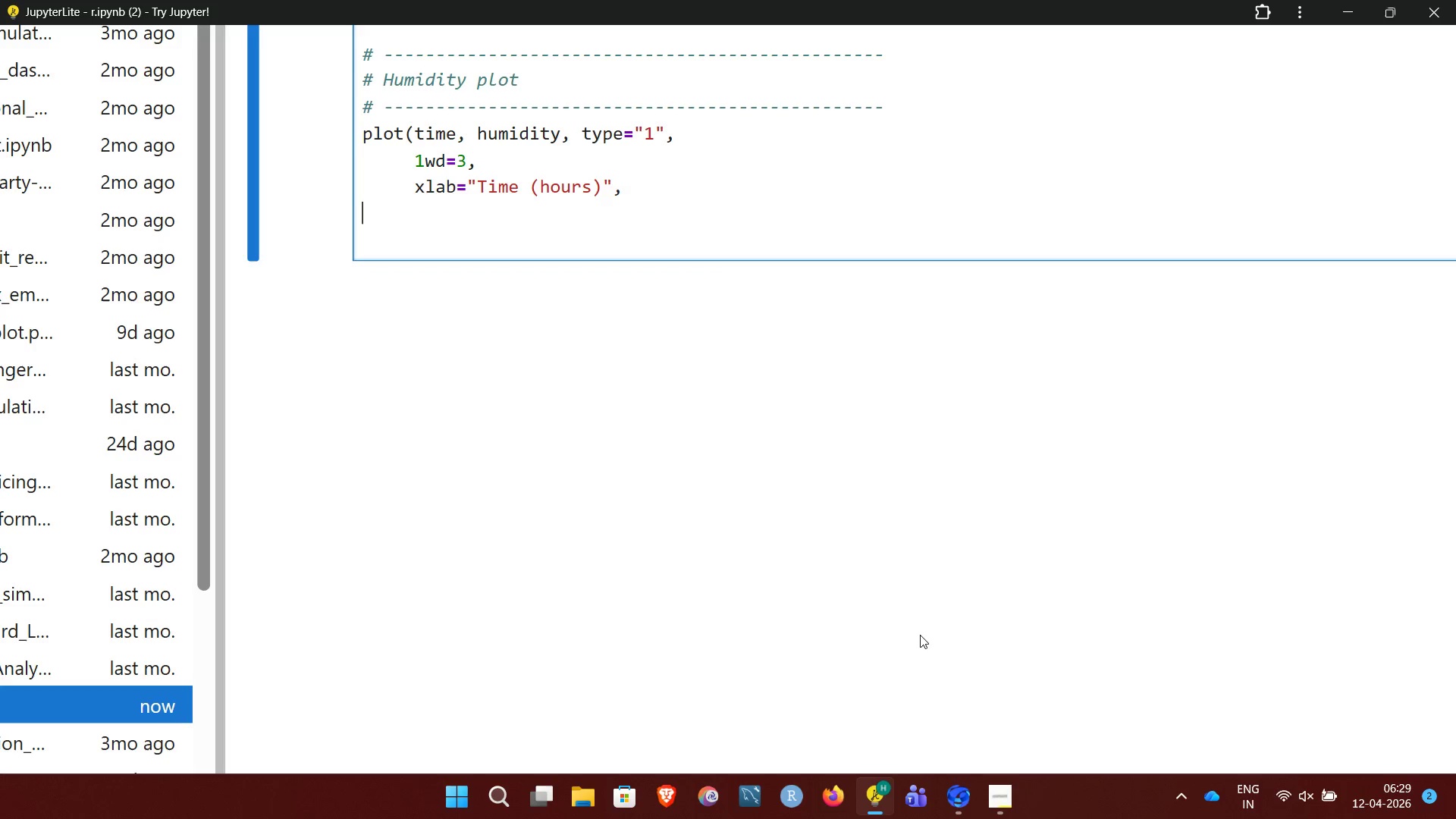 
key(Backspace)
 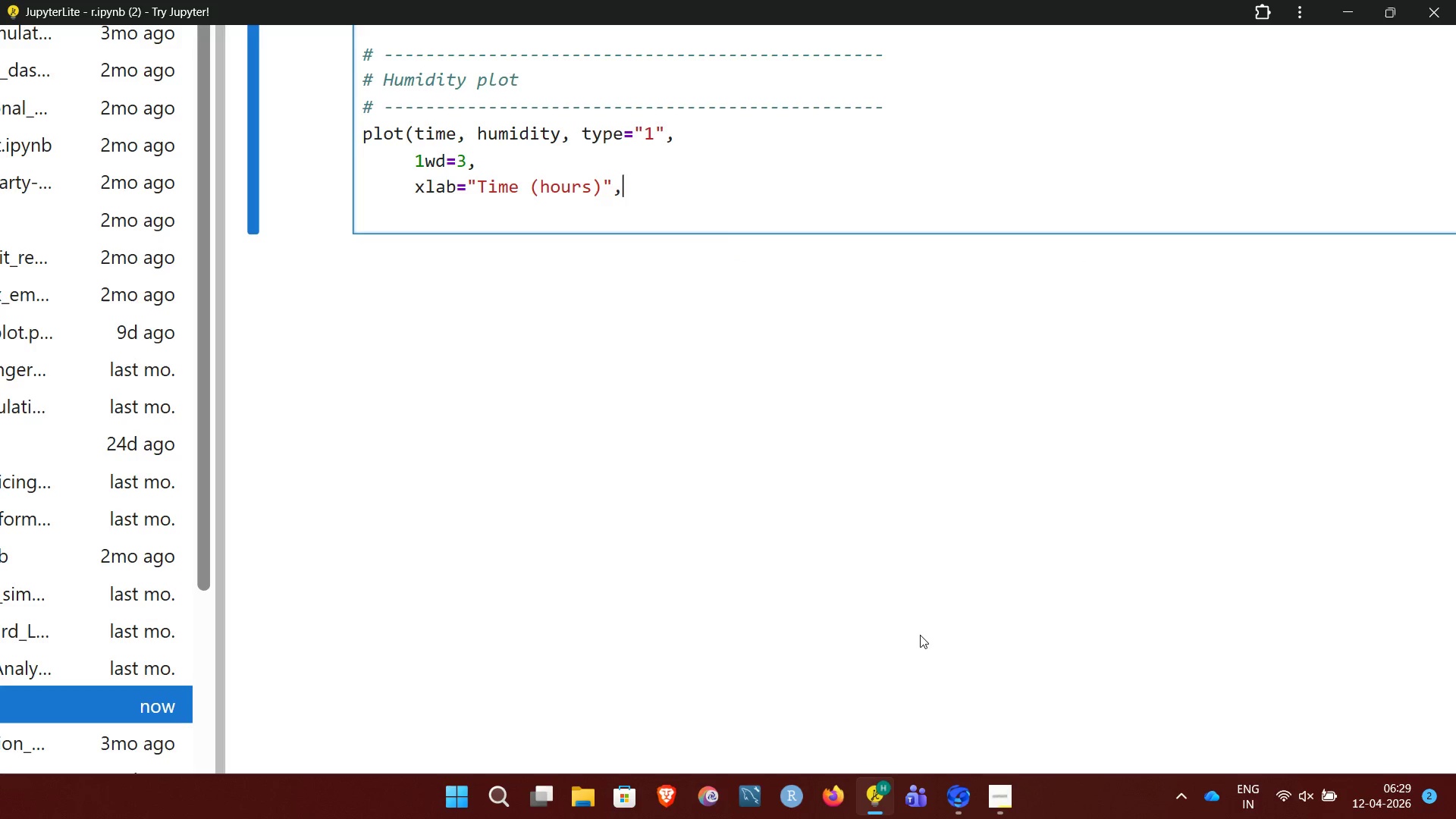 
key(Backspace)
 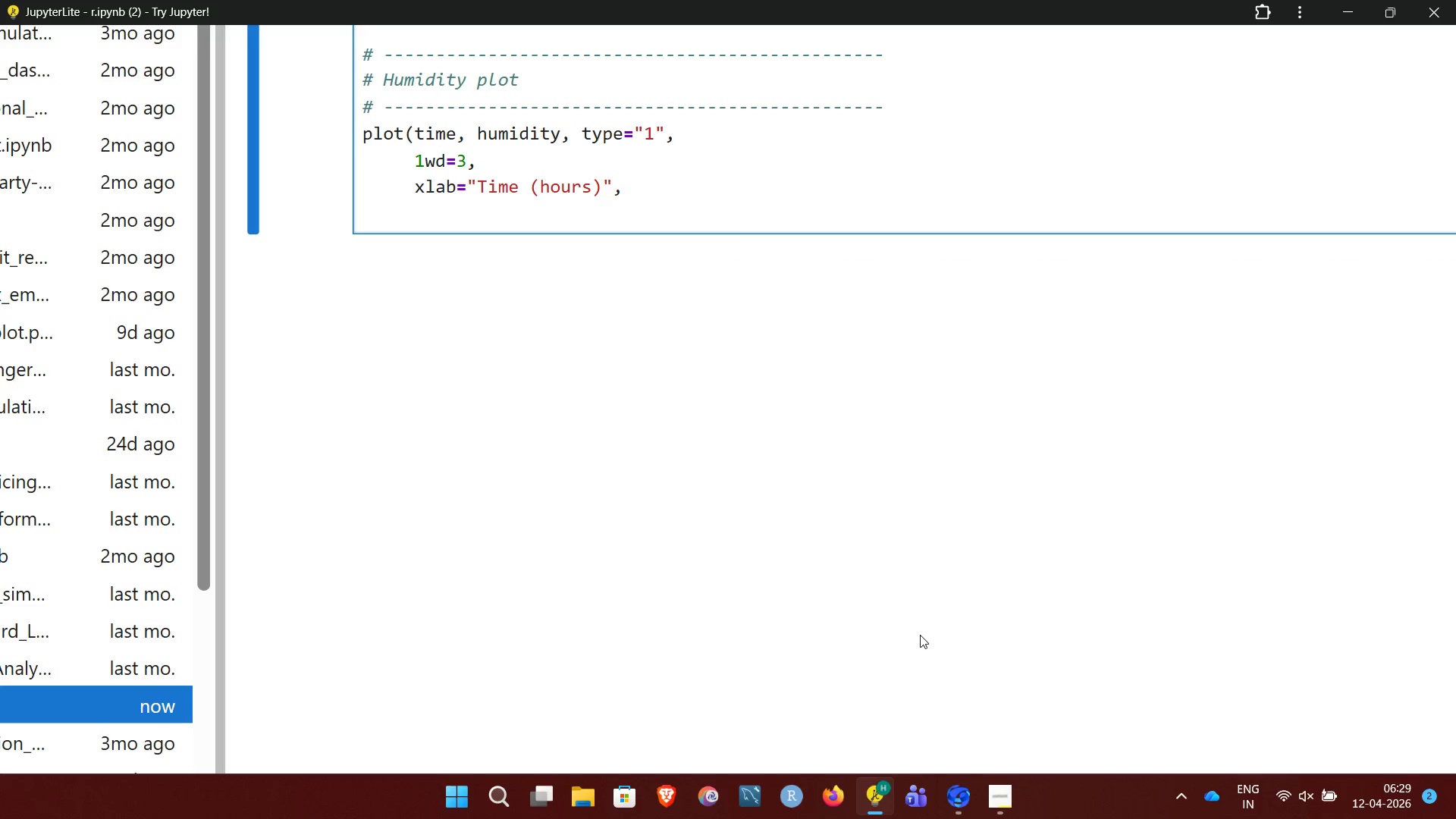 
key(Enter)
 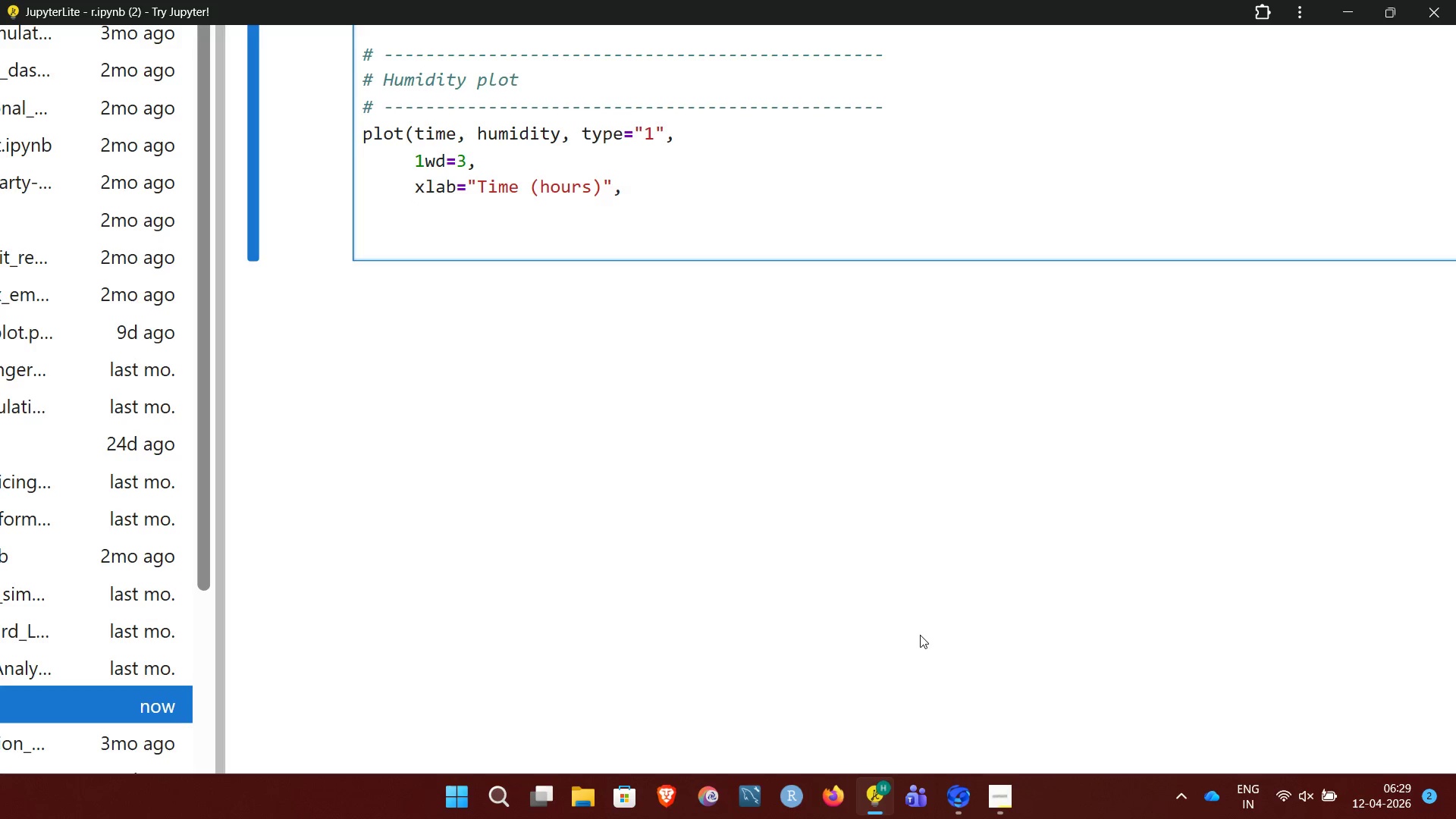 
wait(16.52)
 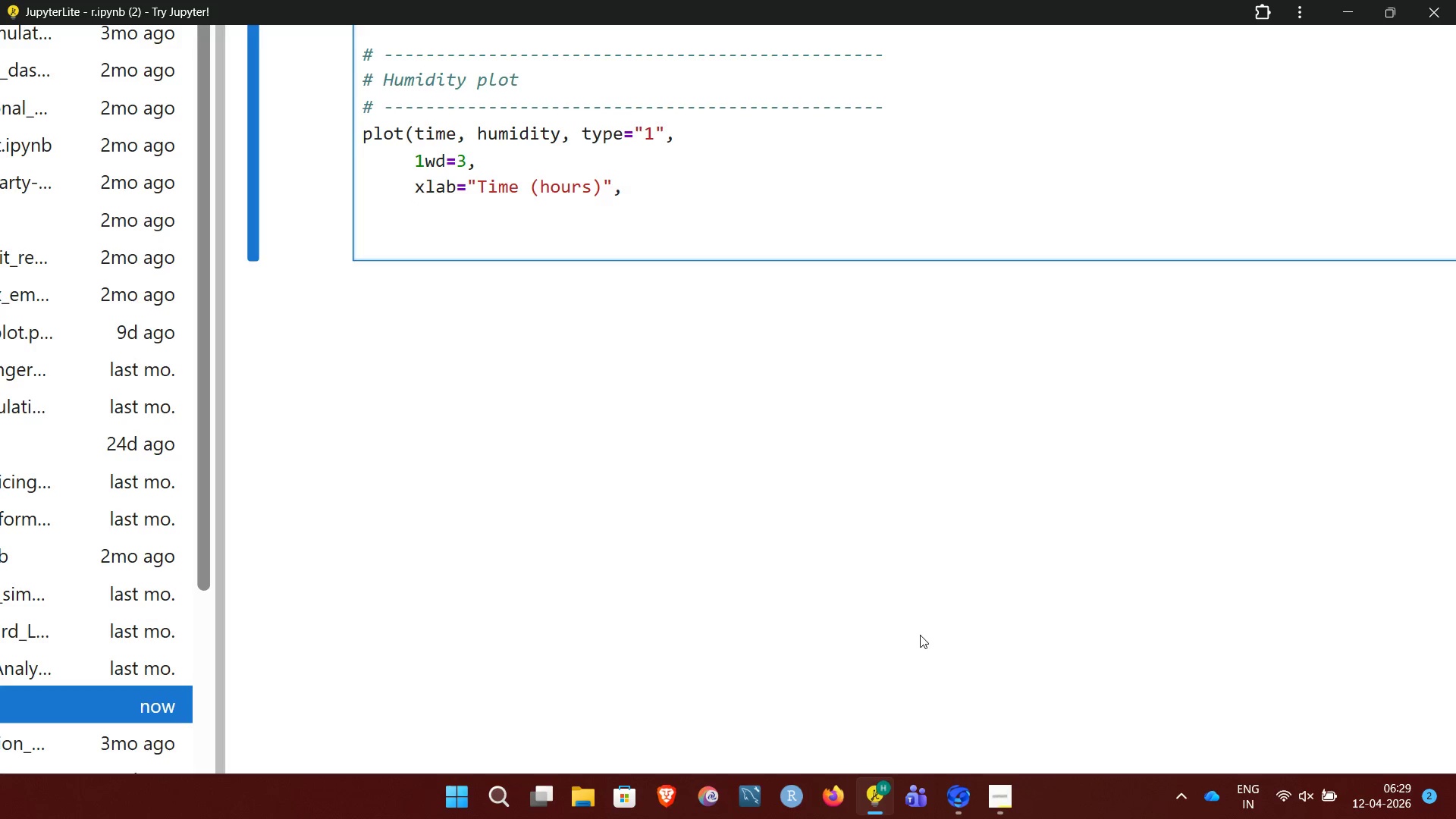 
type(ylab)
 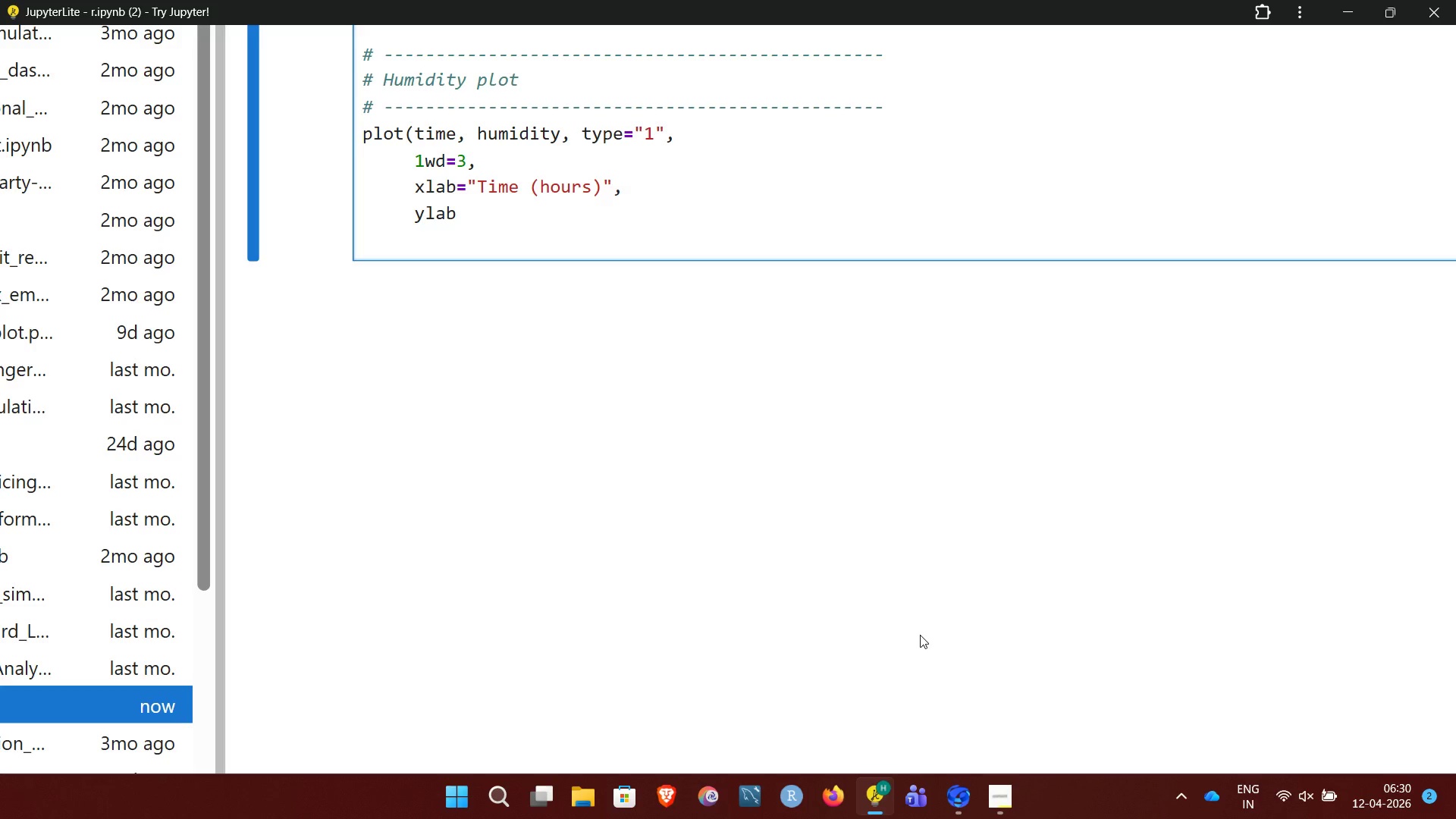 
wait(24.02)
 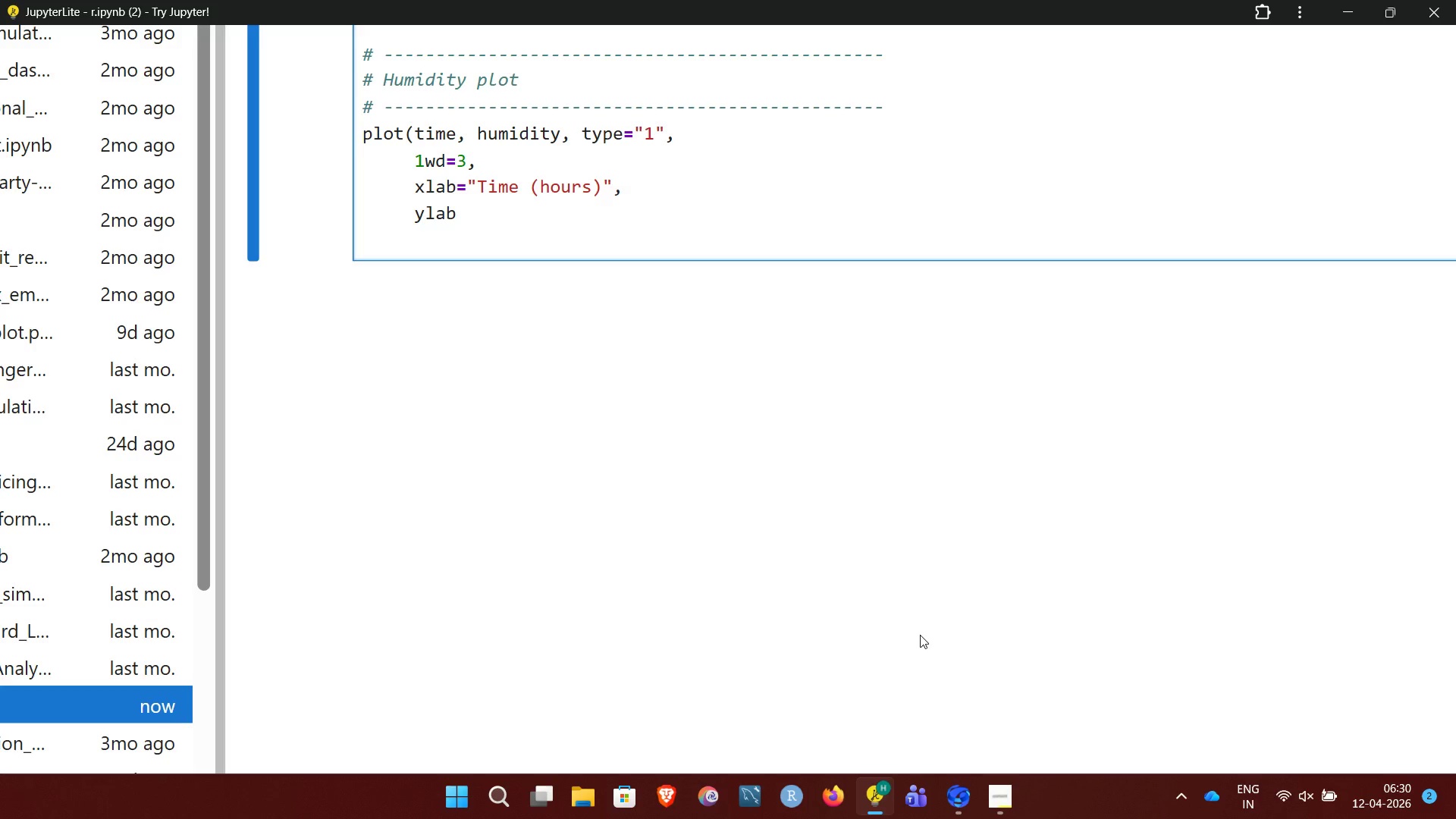 
key(Equal)
 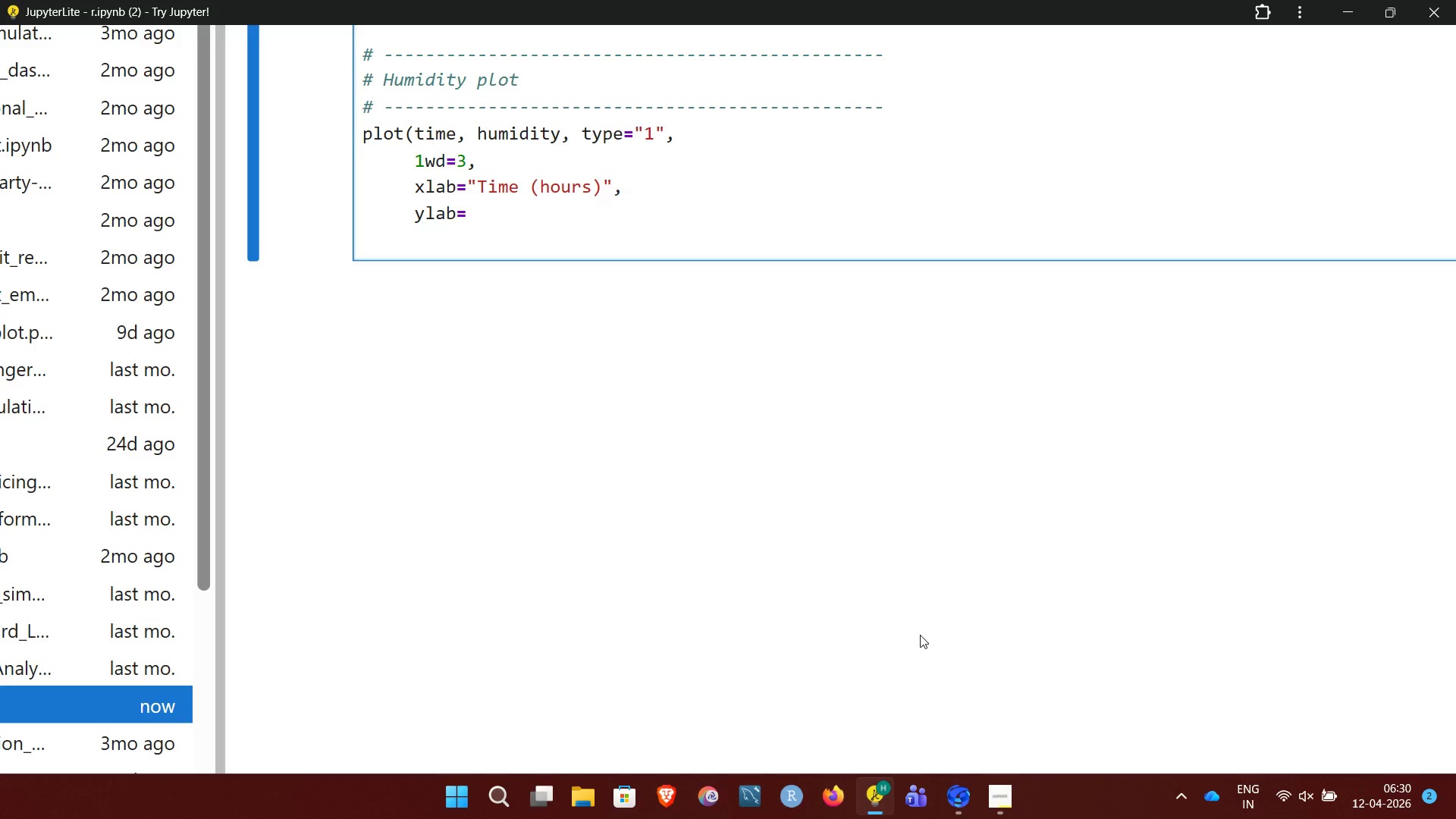 
key(Shift+Semicolon)
 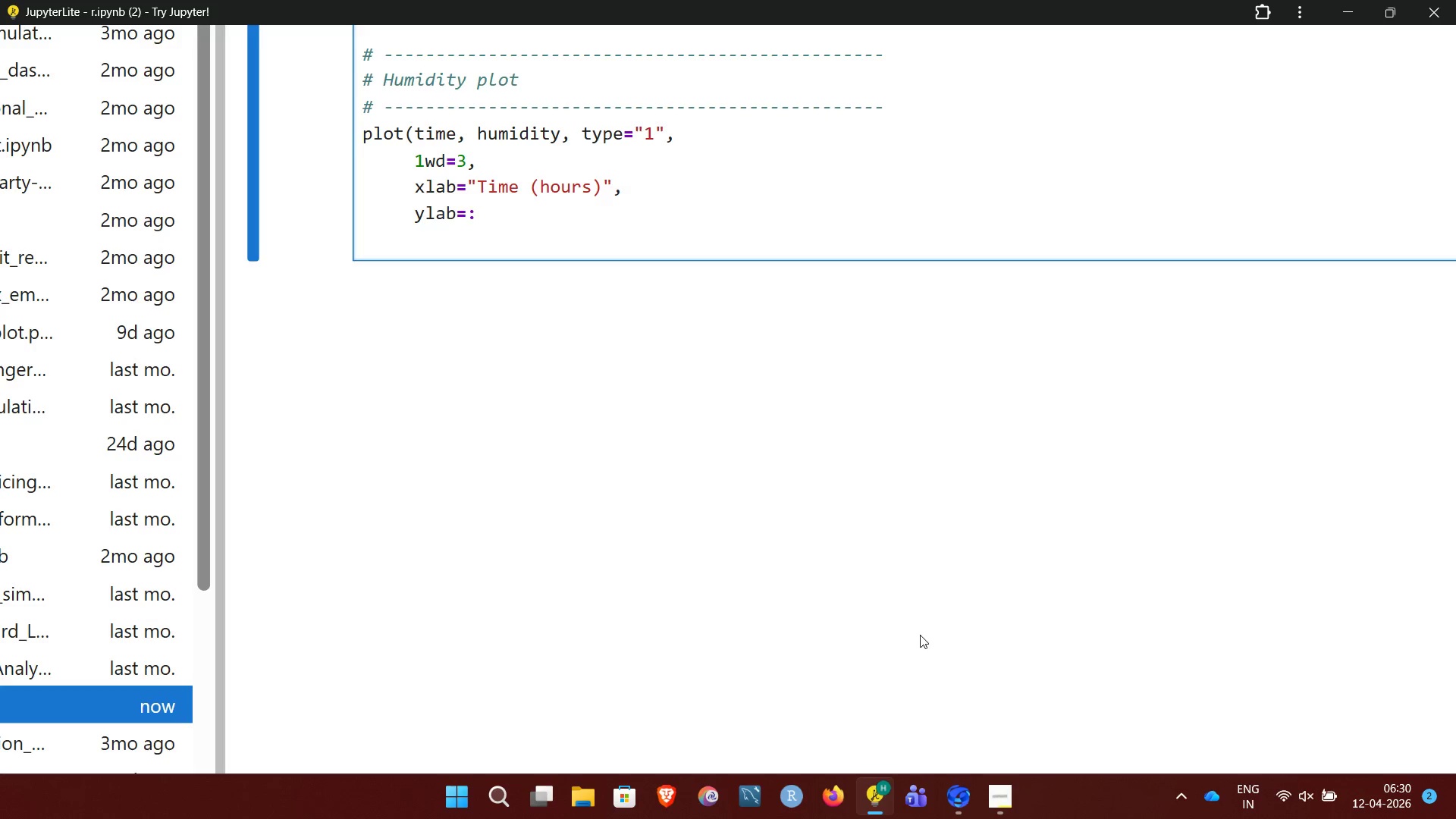 
key(Backspace)
 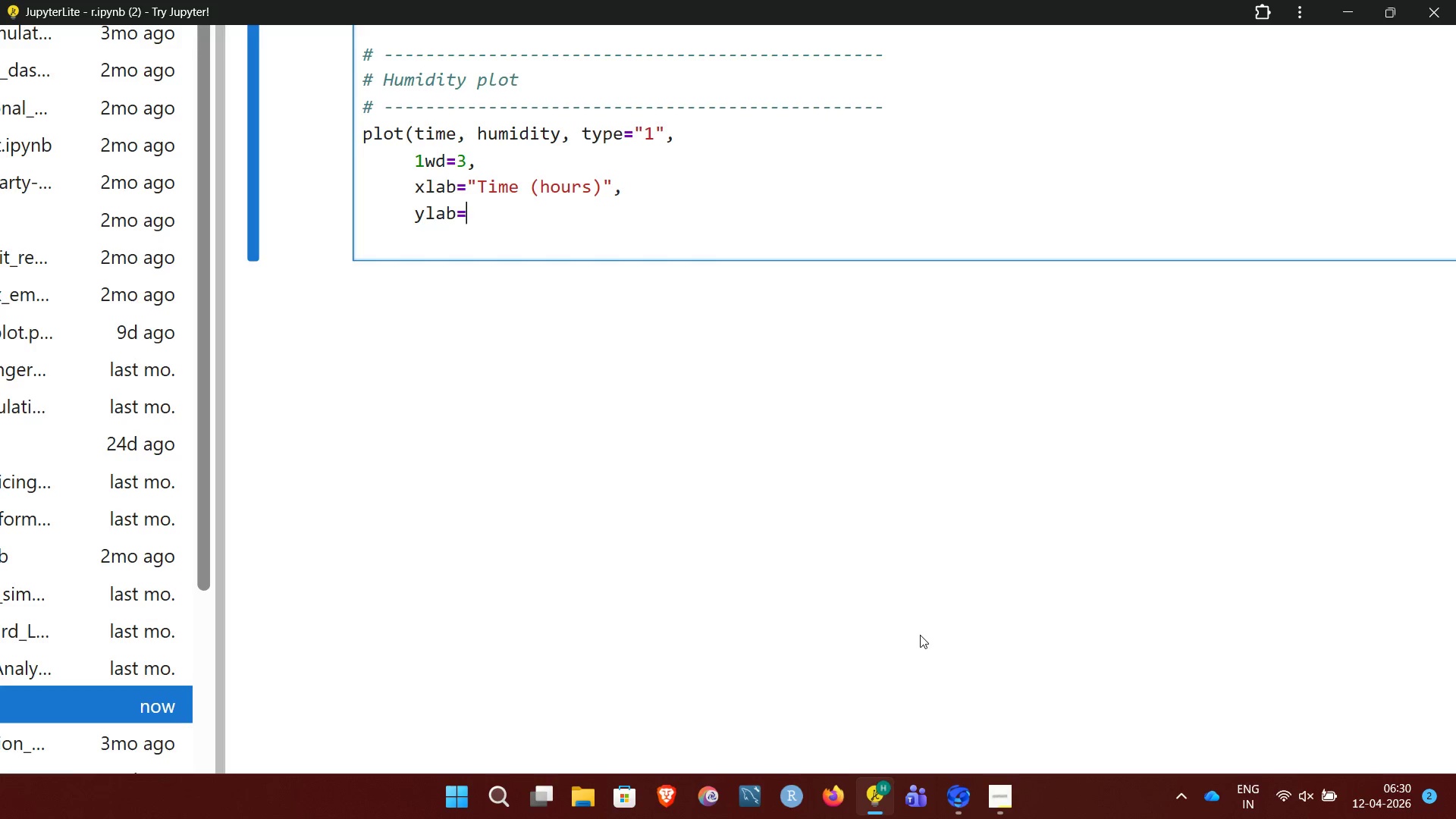 
key(Shift+Quote)
 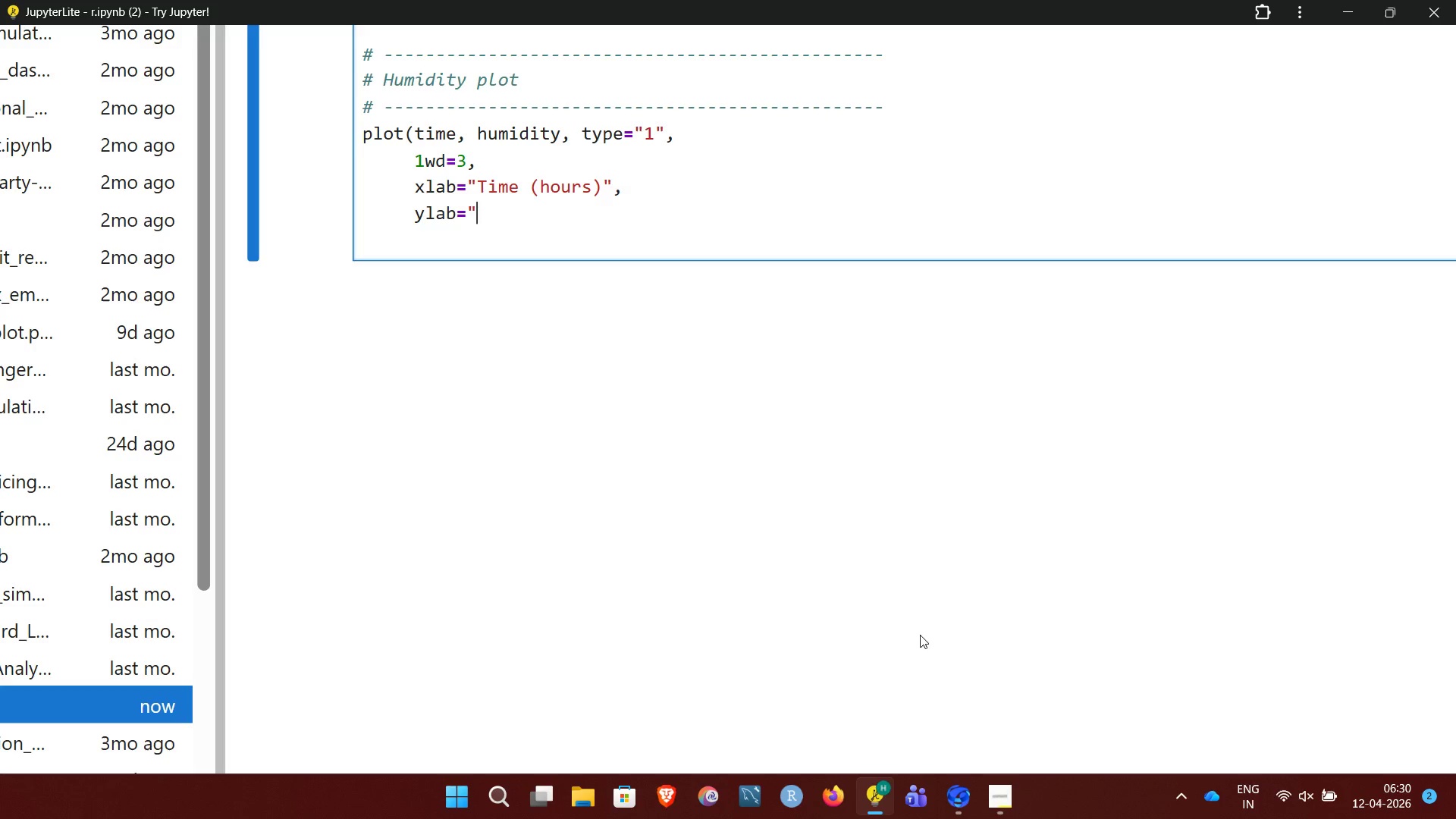 
wait(14.74)
 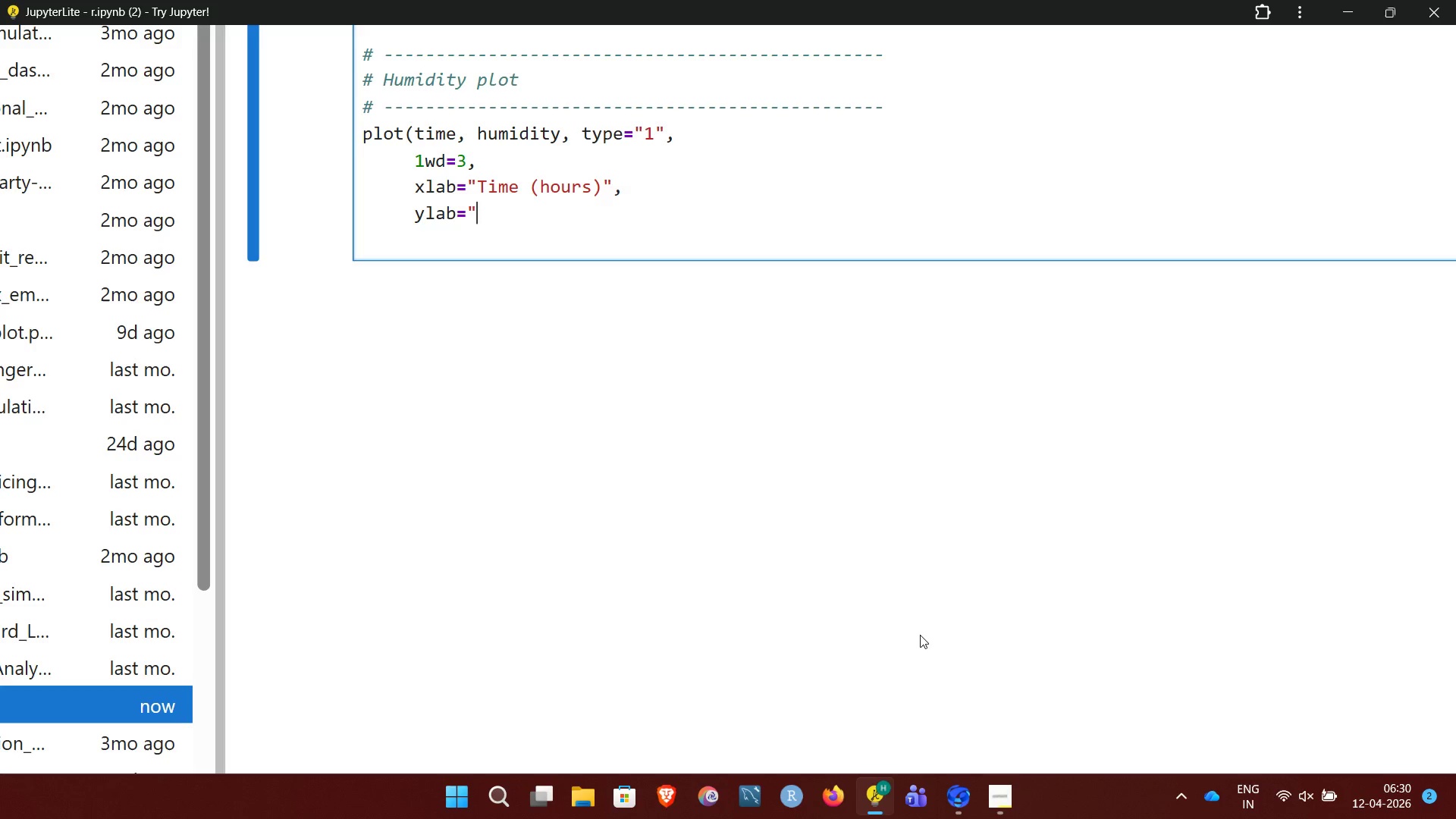 
type(relative)
 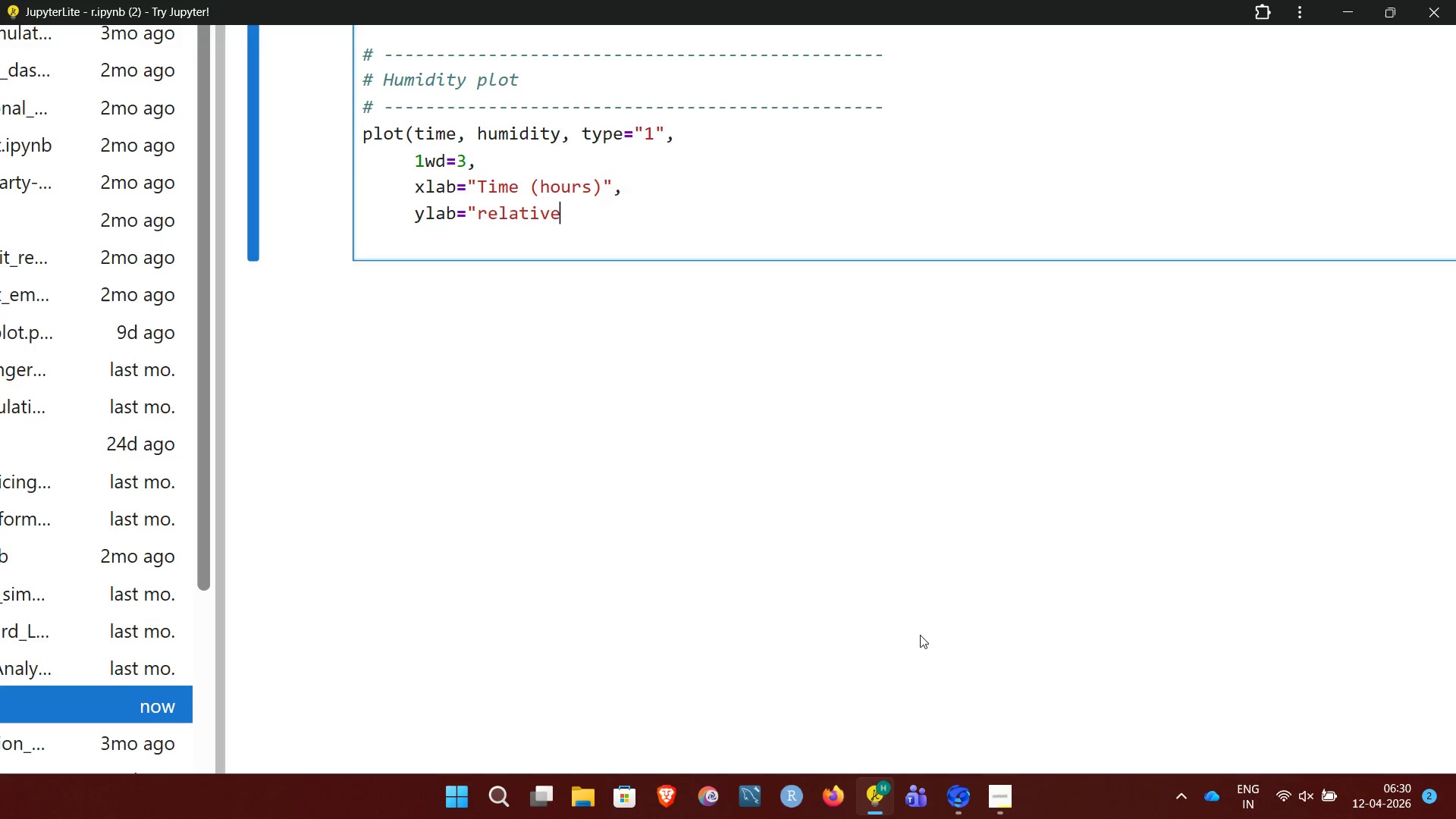 
type( humidity)
 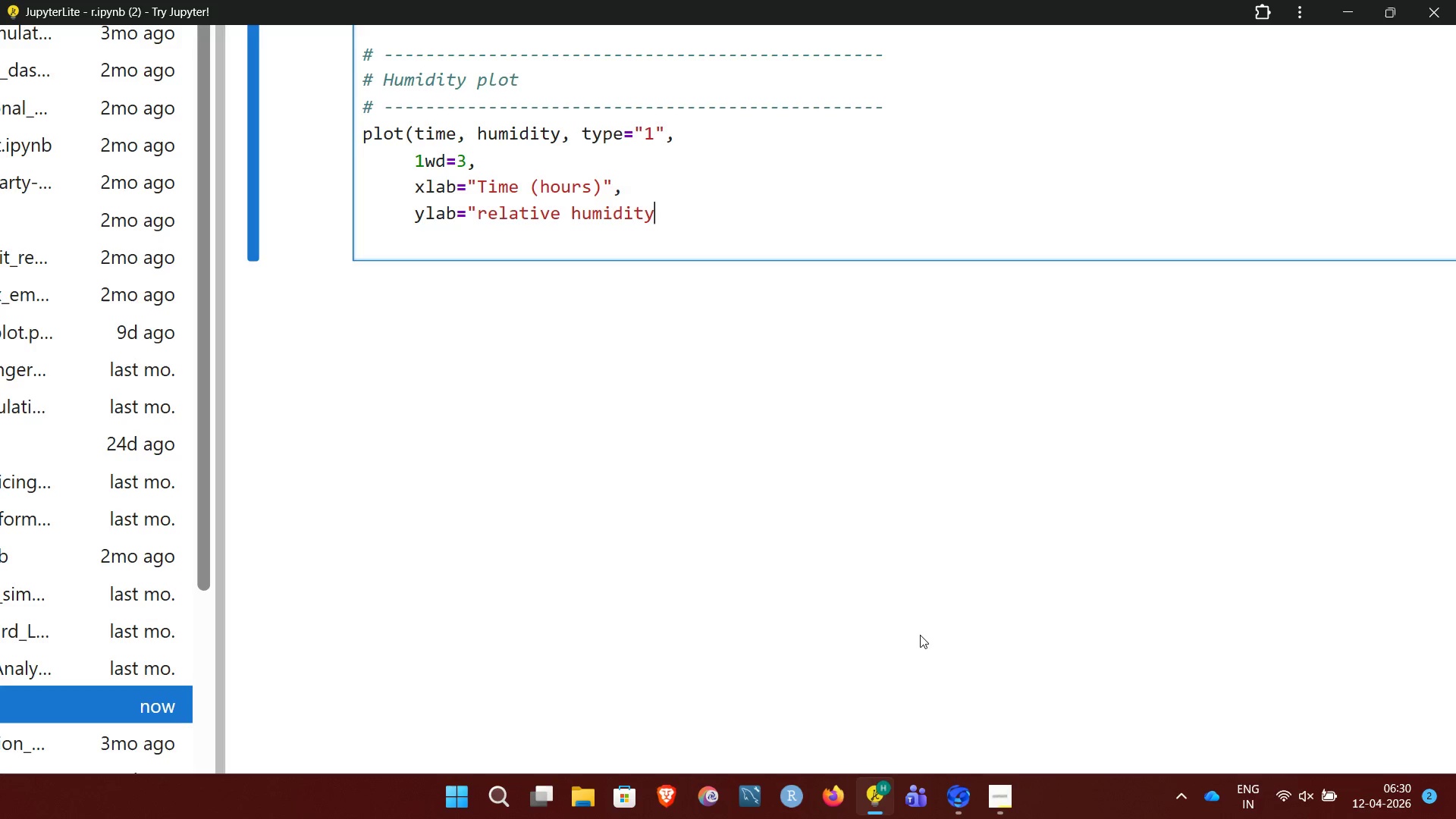 
type( (%)",)
 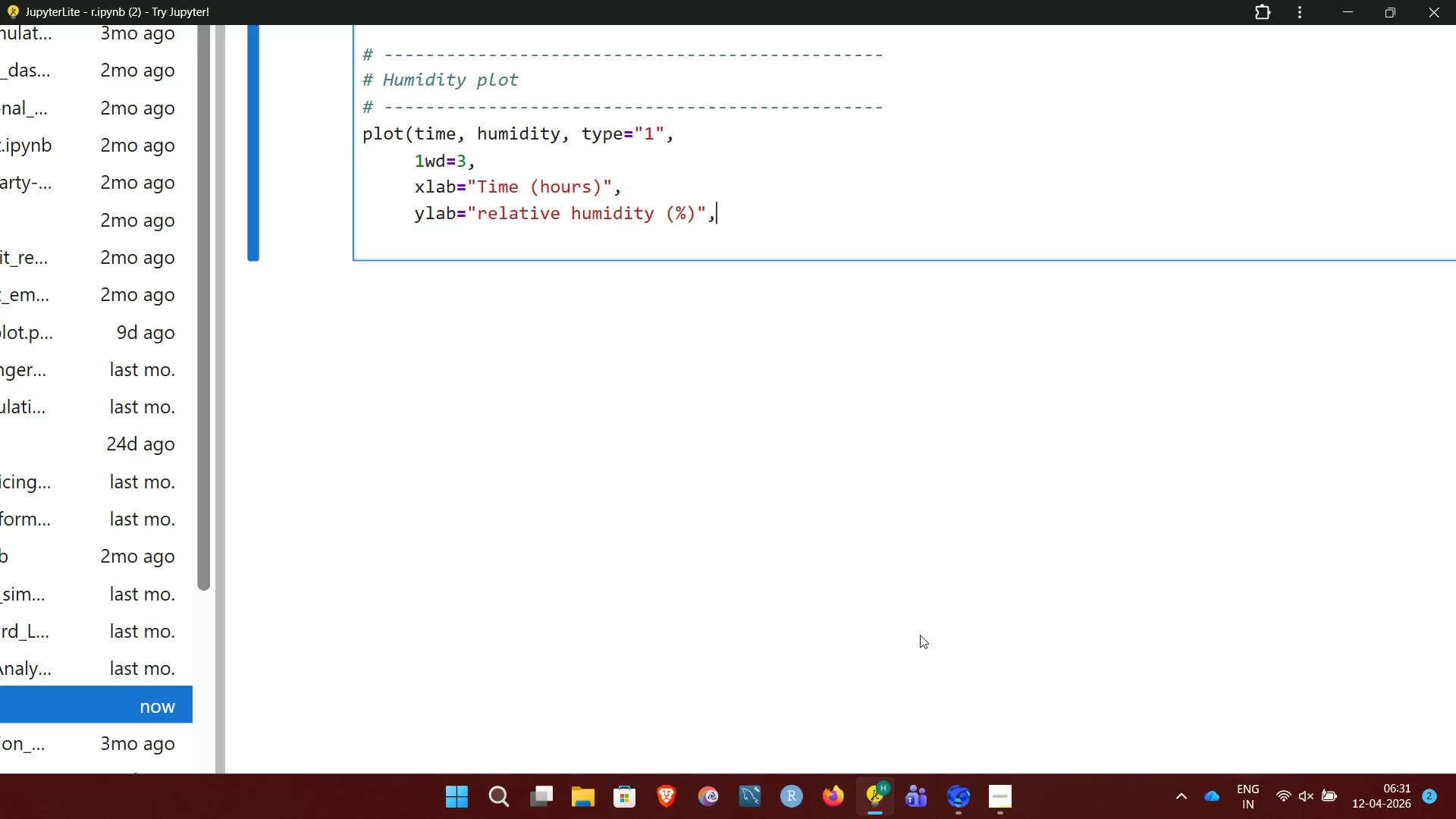 
key(Enter)
 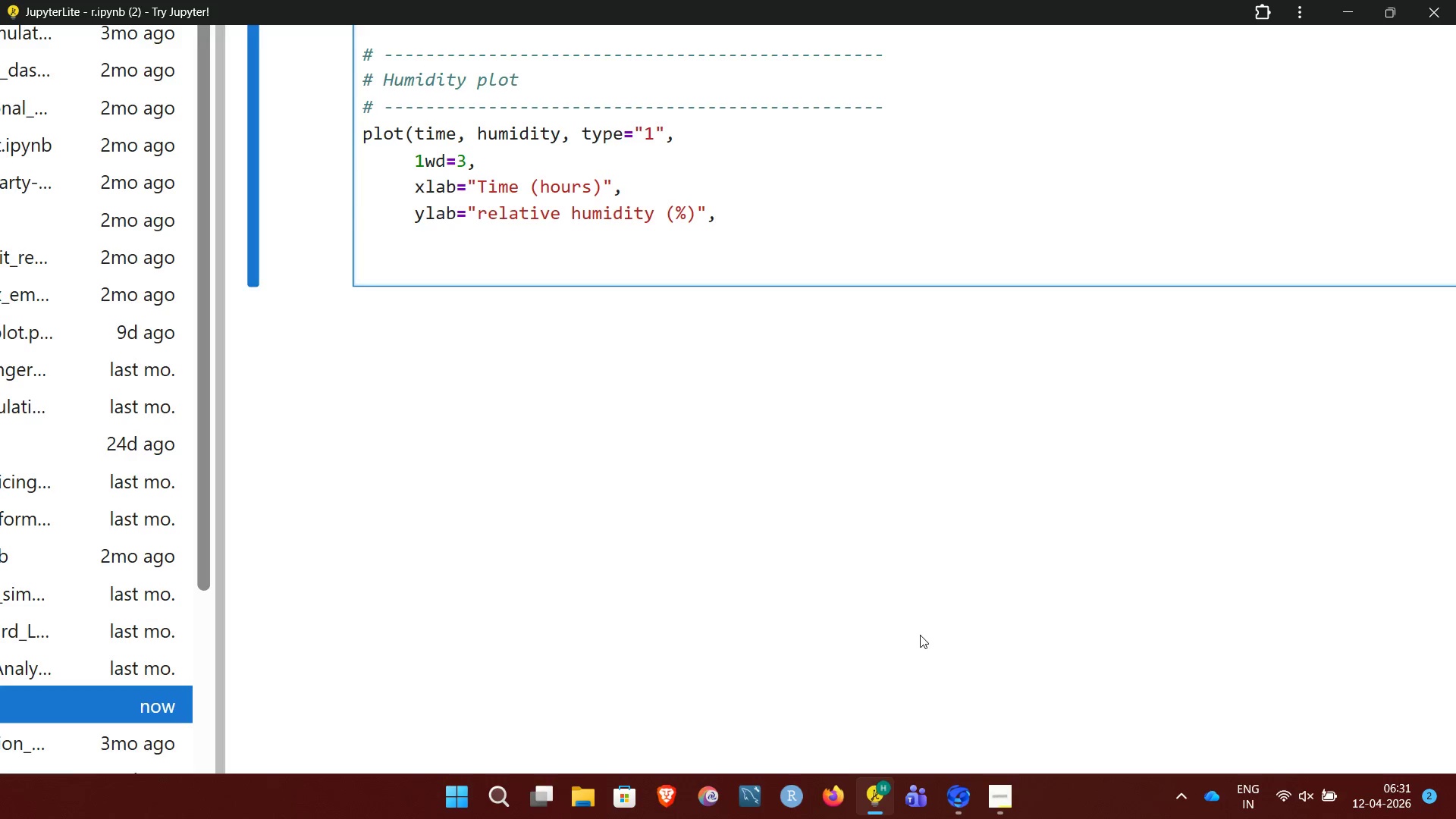 
wait(12.8)
 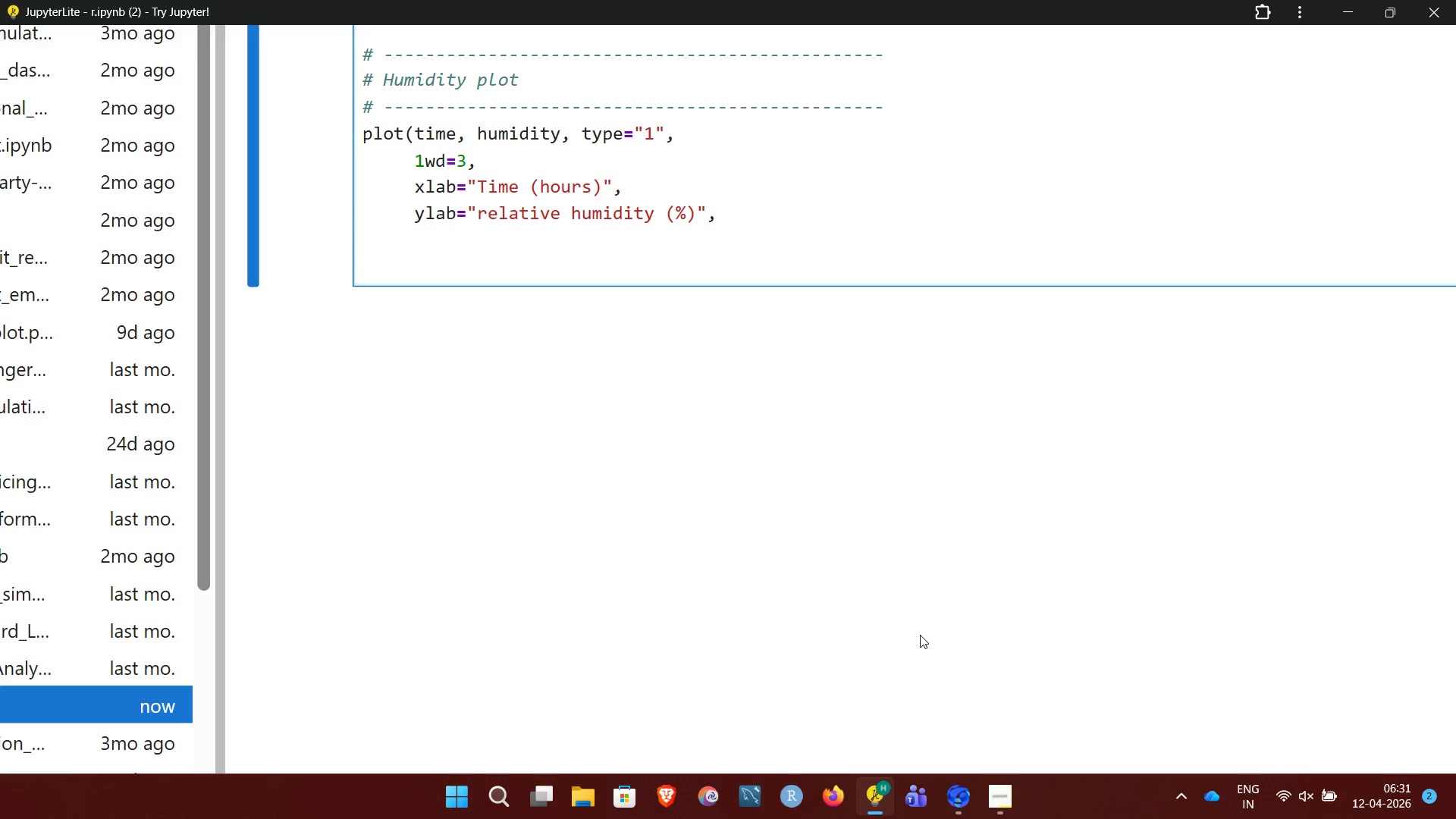 
type(main)
 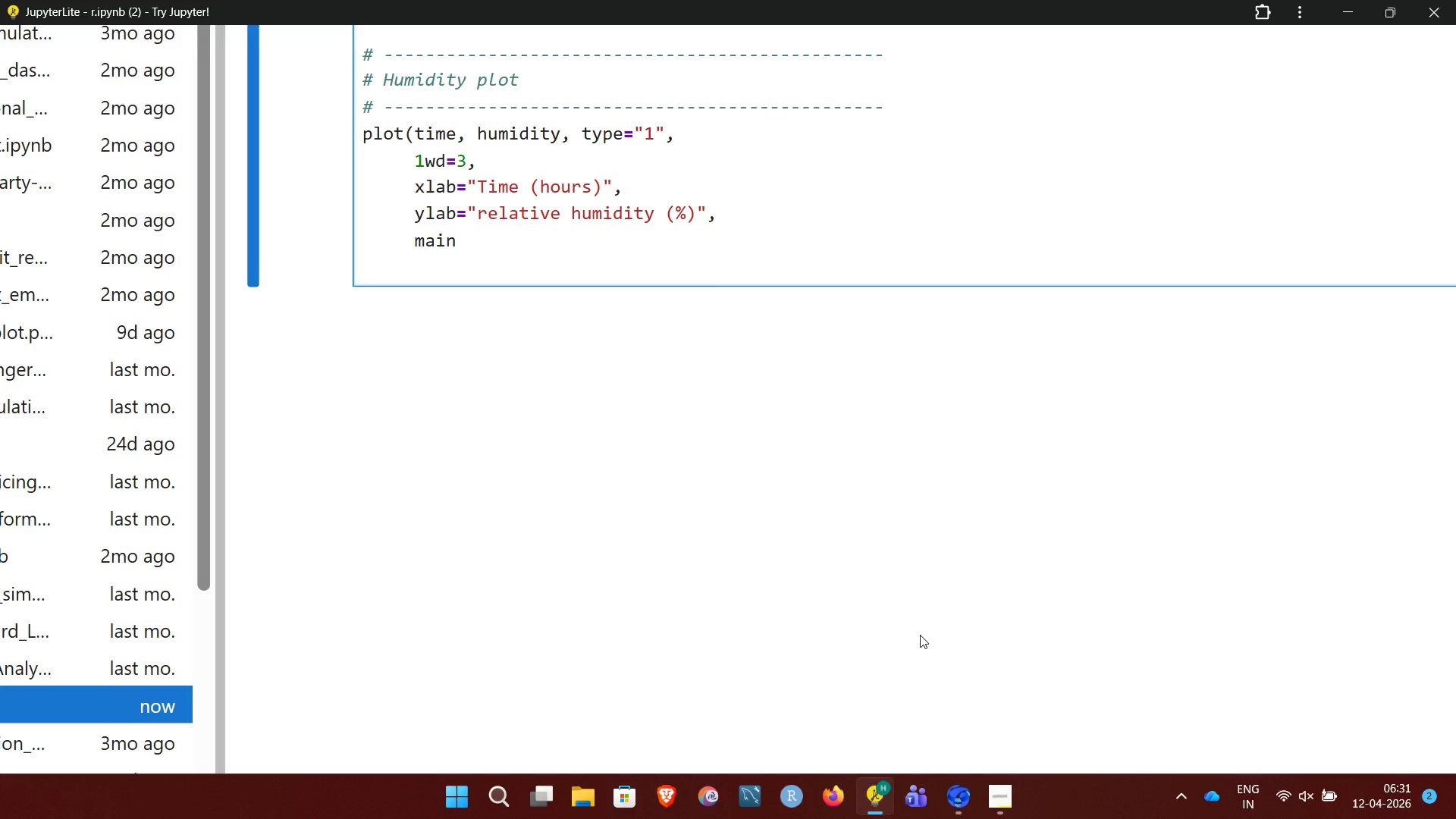 
wait(5.05)
 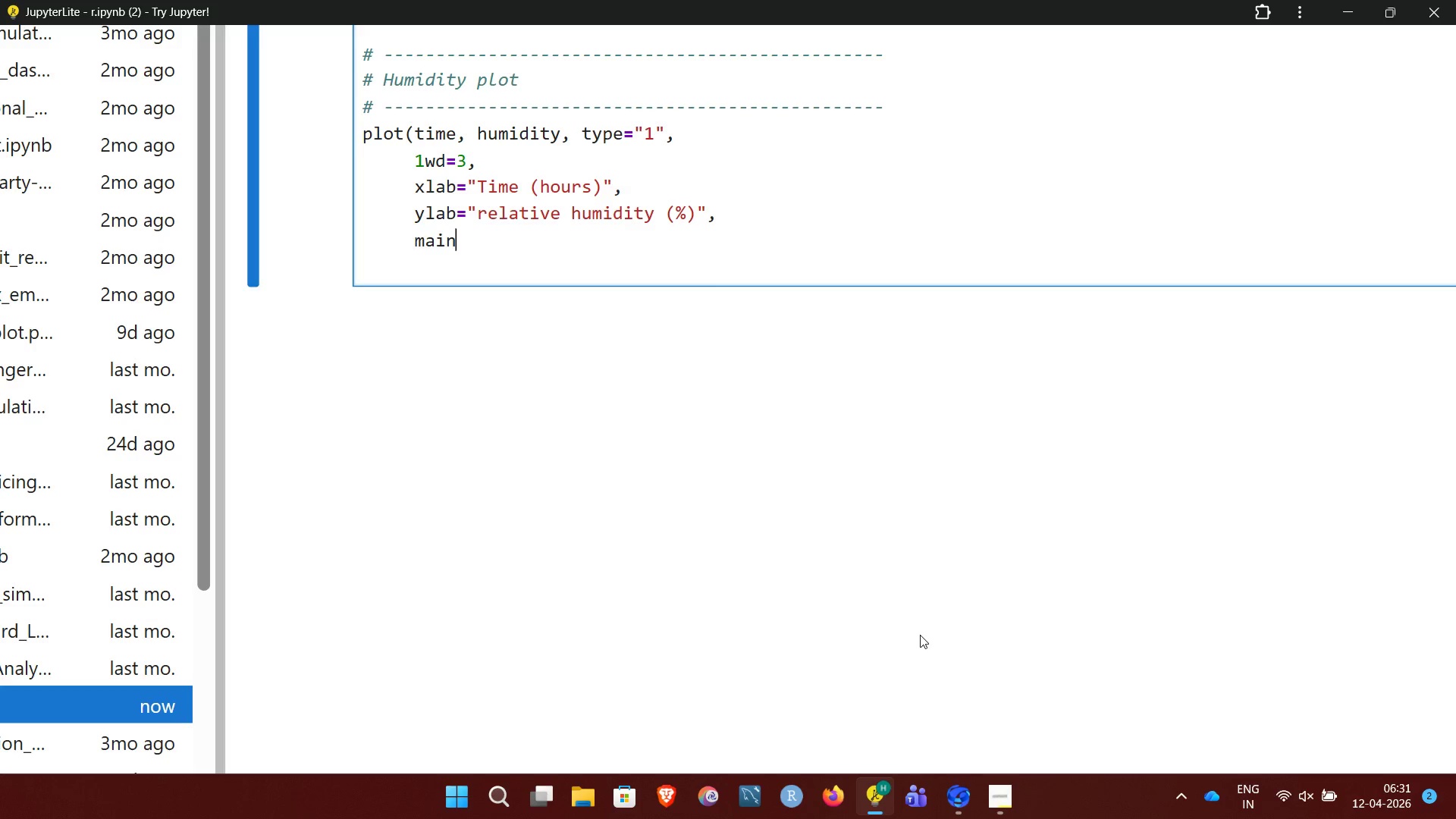 
key(Shift+Quote)
 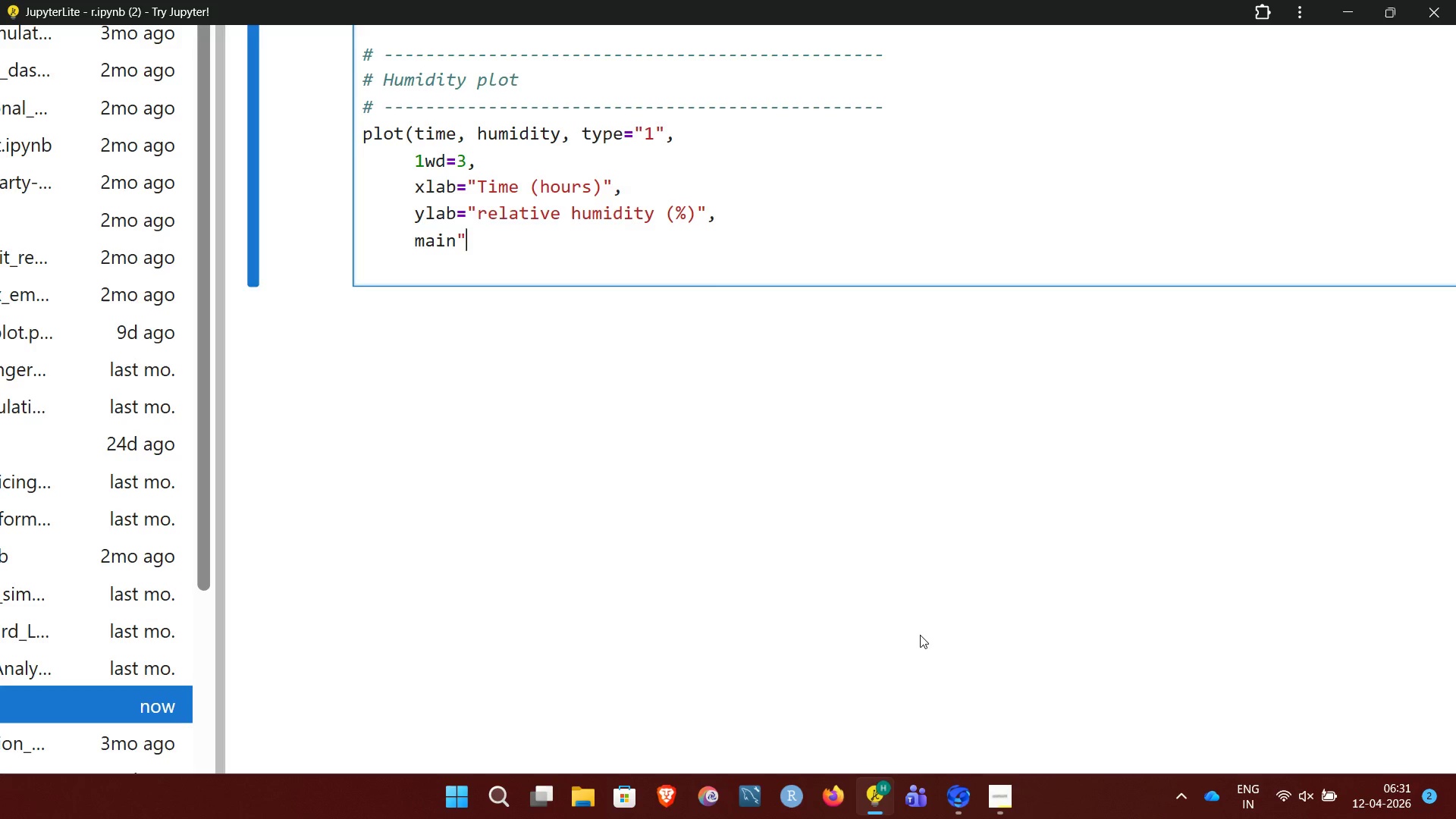 
type(humidity)
 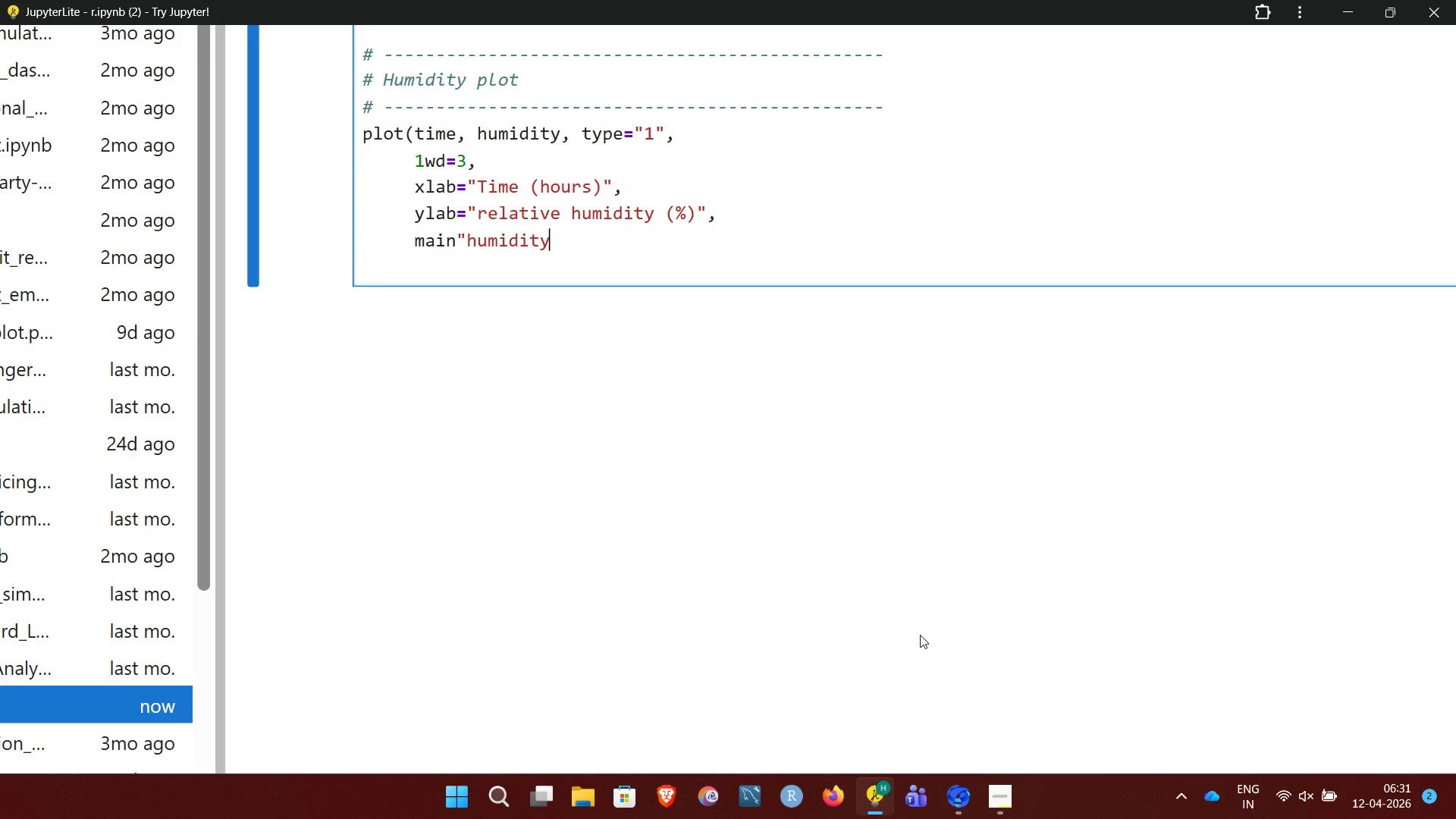 
wait(19.81)
 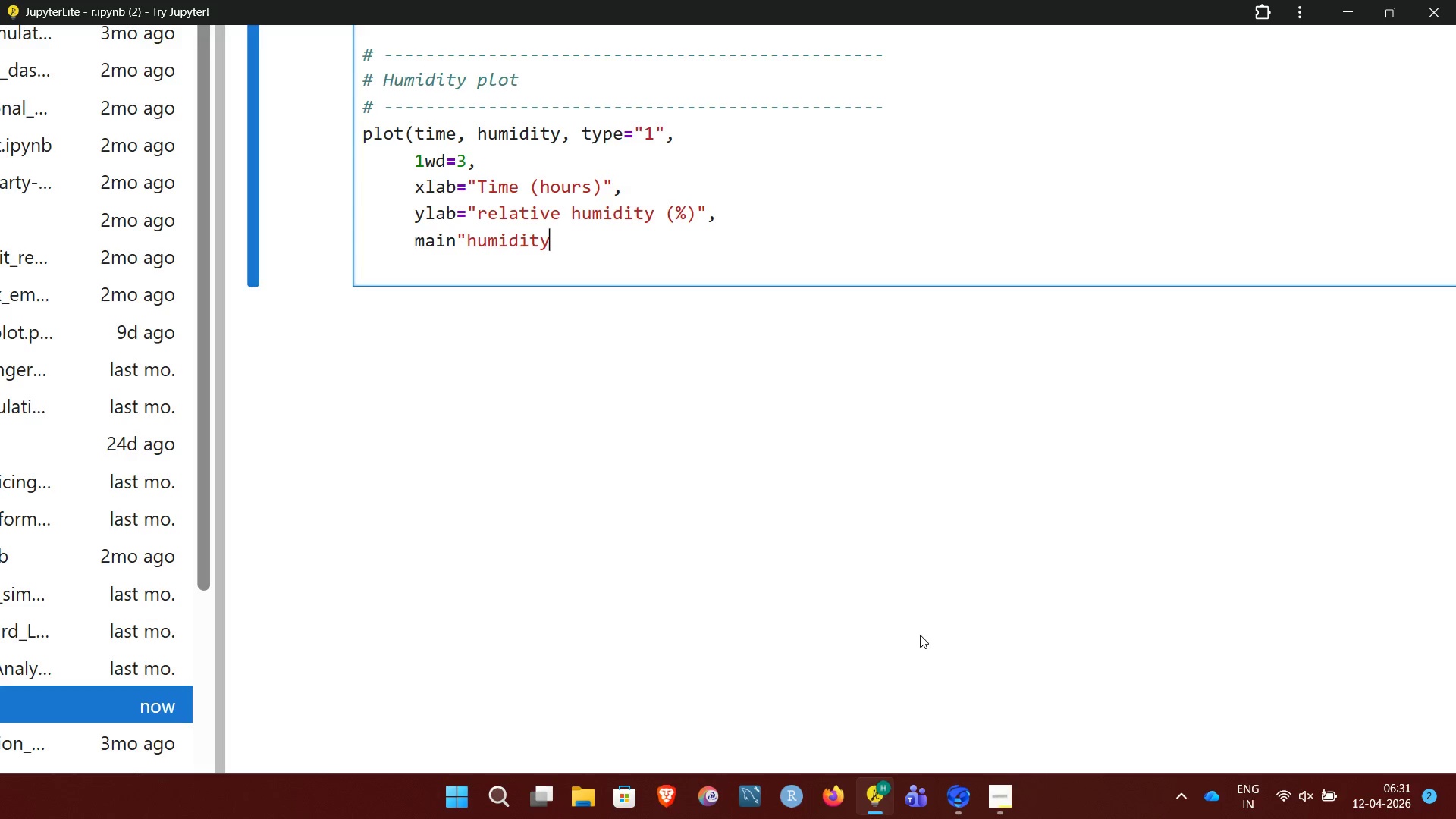 
type( fluctuation)
 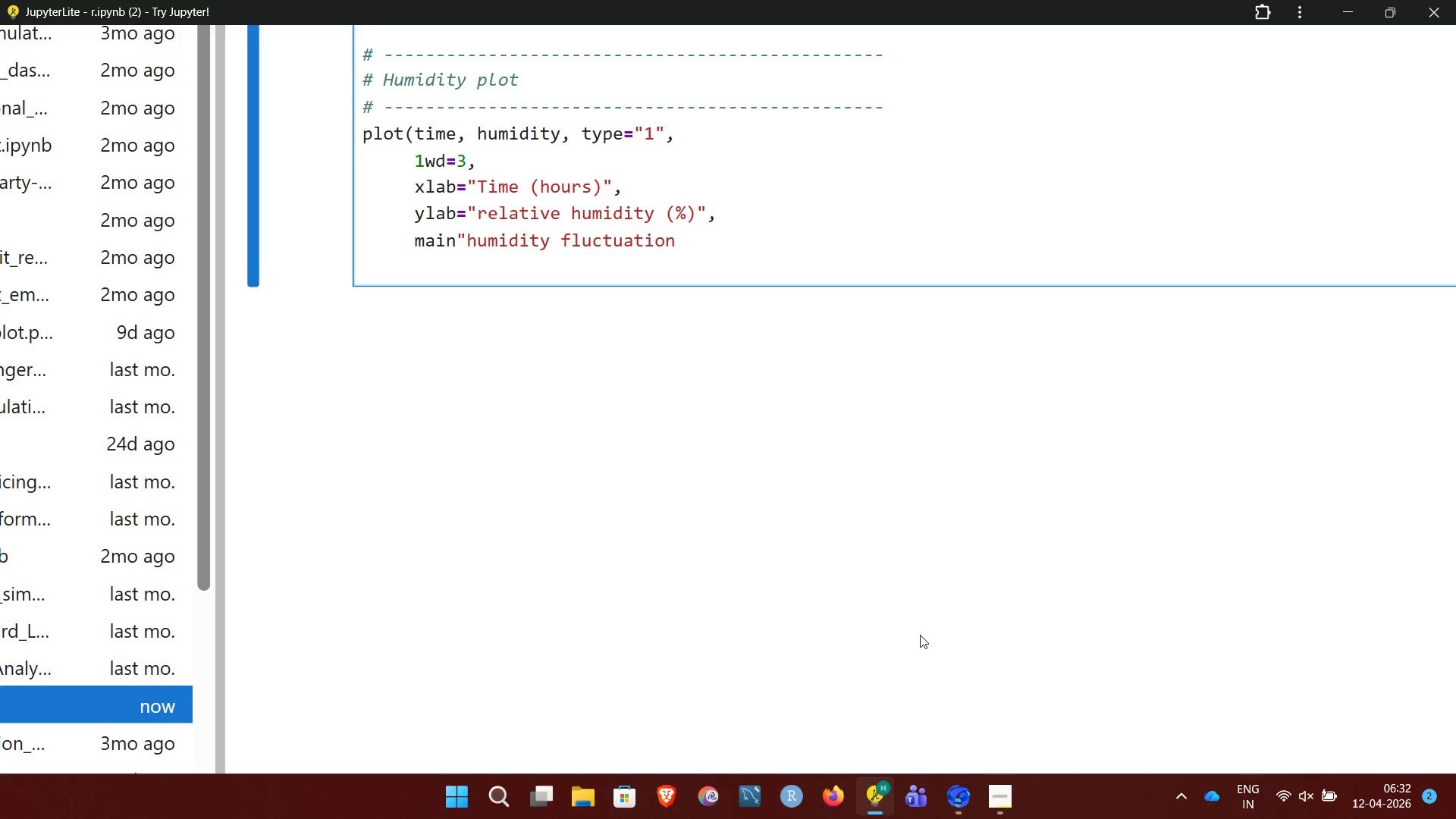 
wait(7.3)
 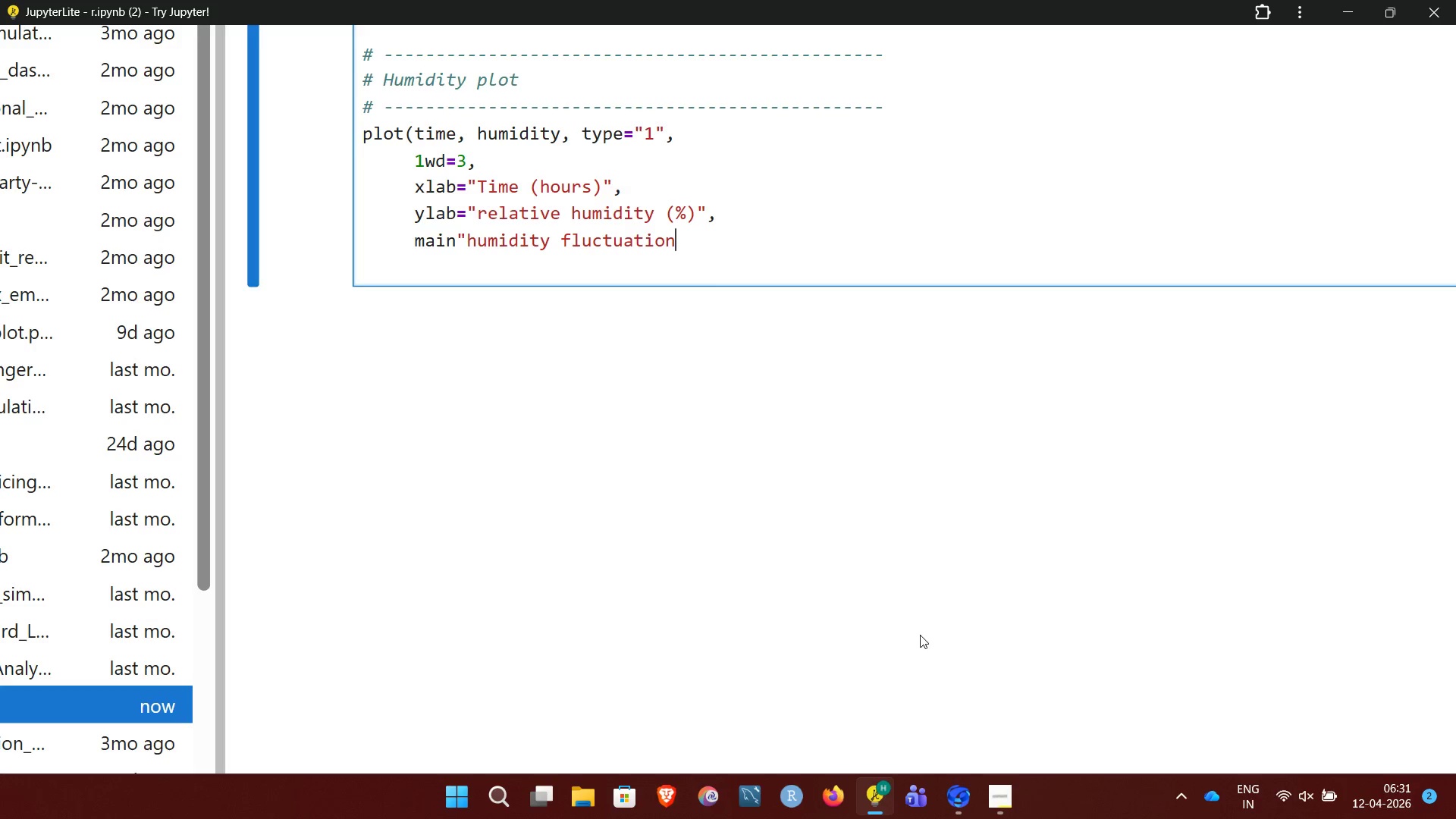 
type( over time",)
 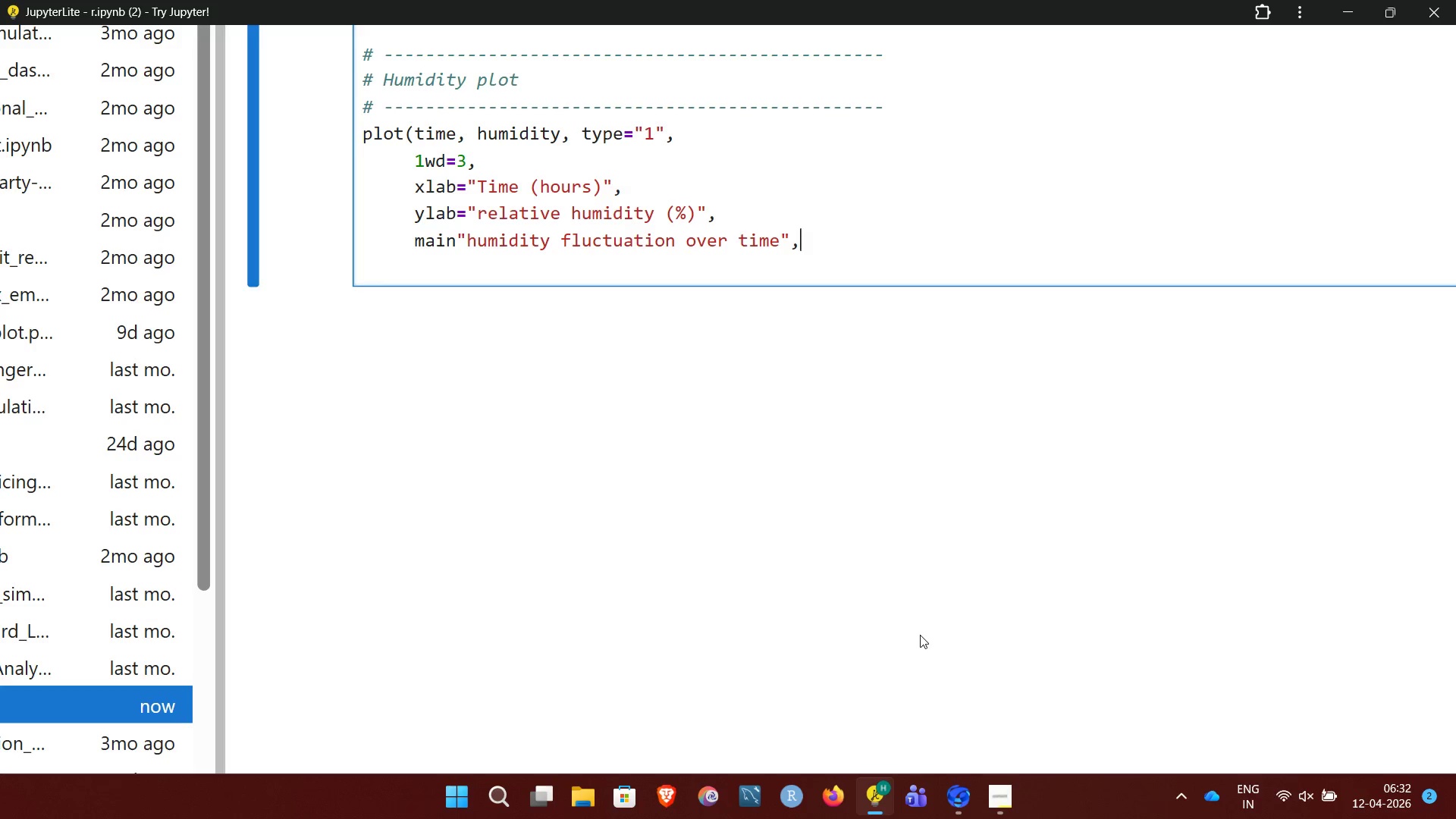 
key(Enter)
 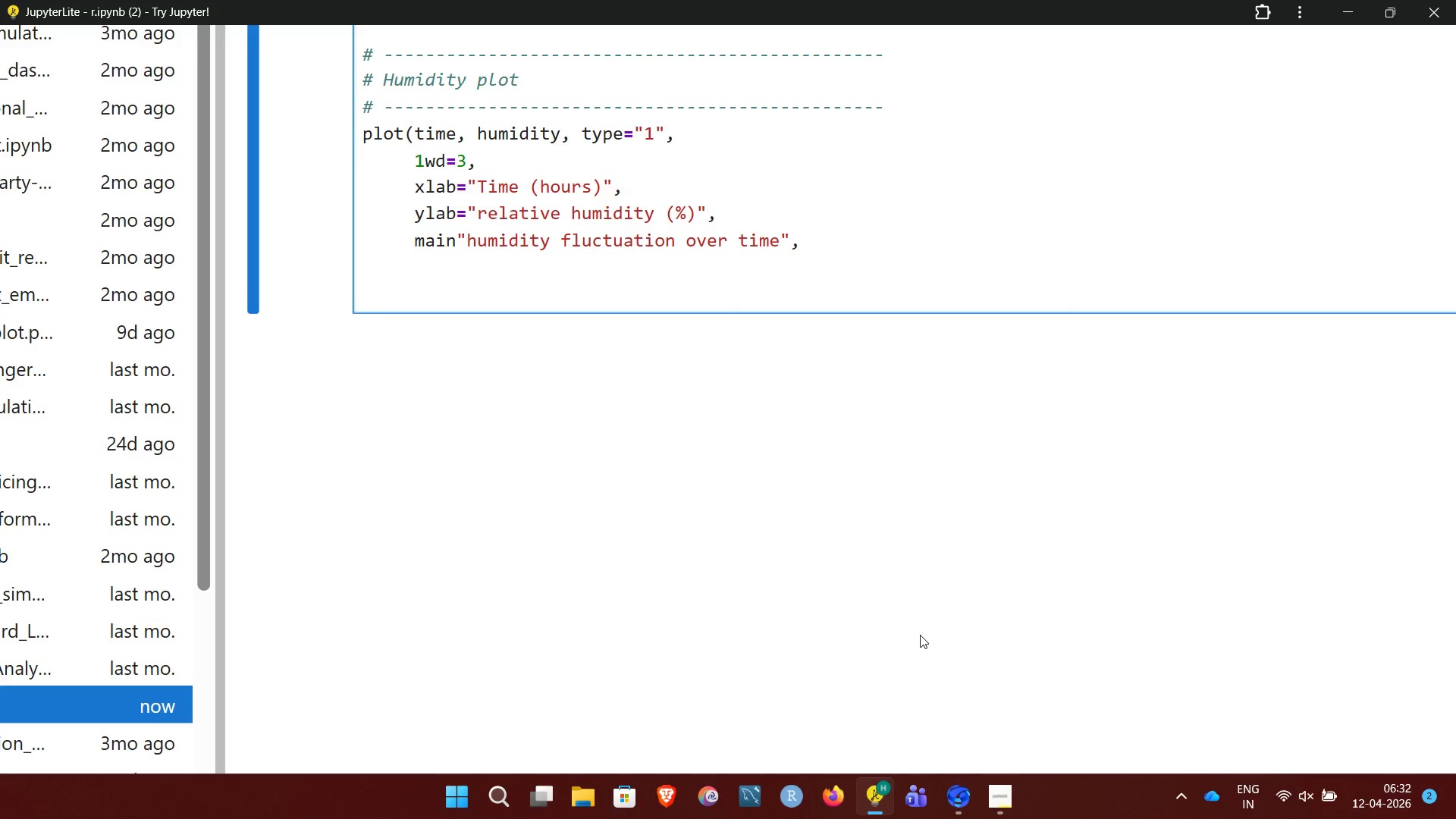 
type(ylim=c(30, 90)))
 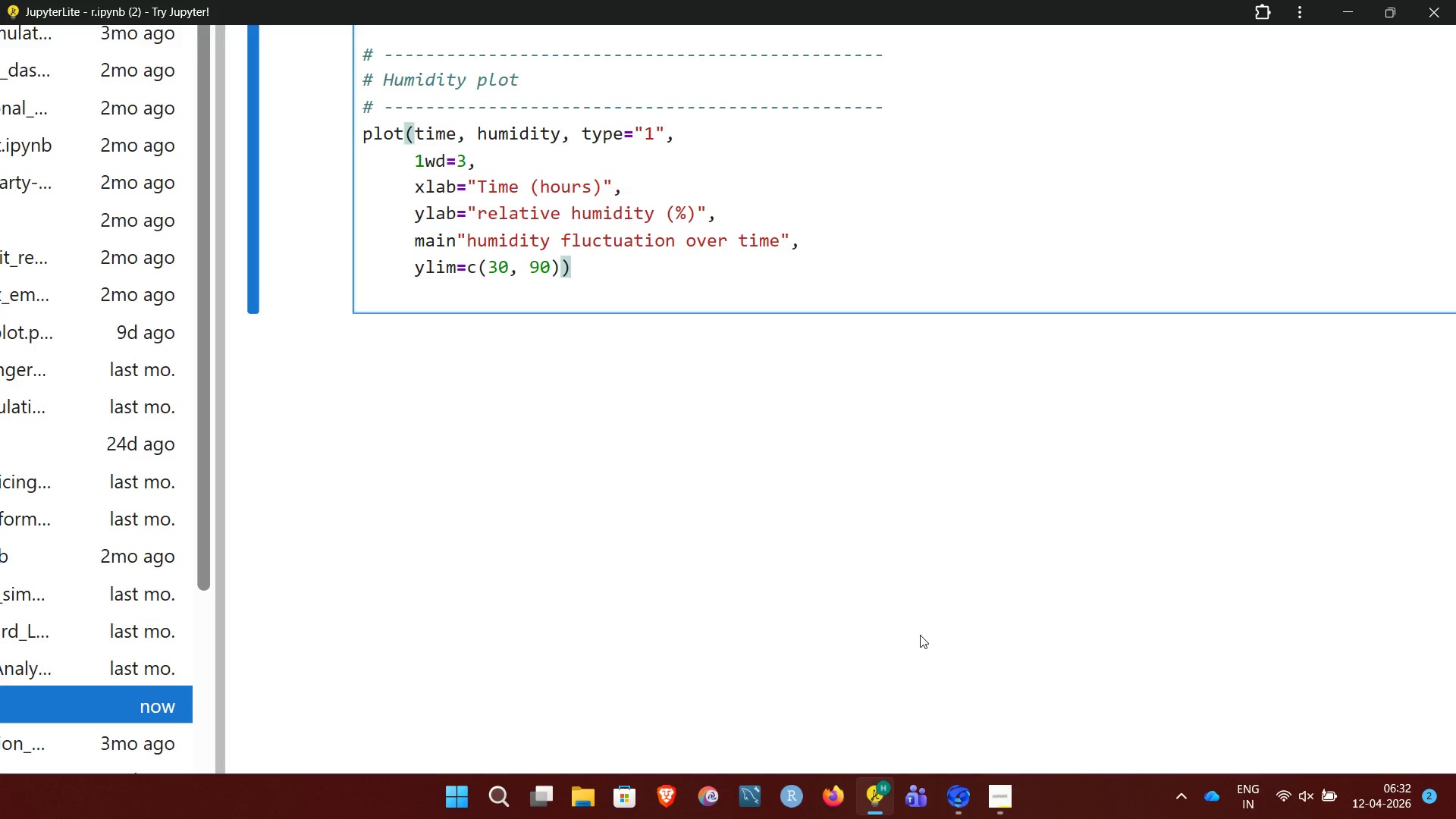 
key(Enter)
 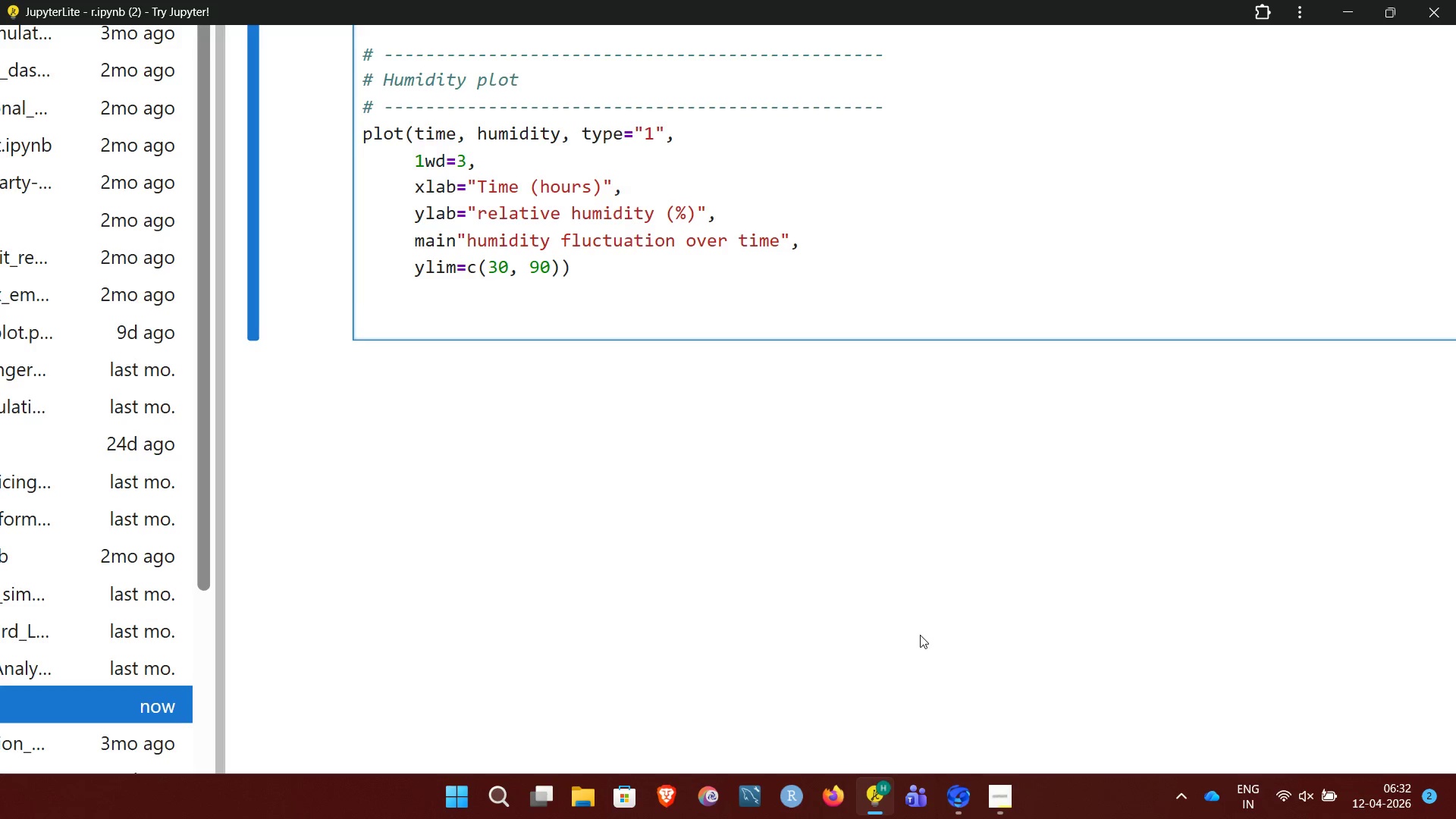 
key(Enter)
 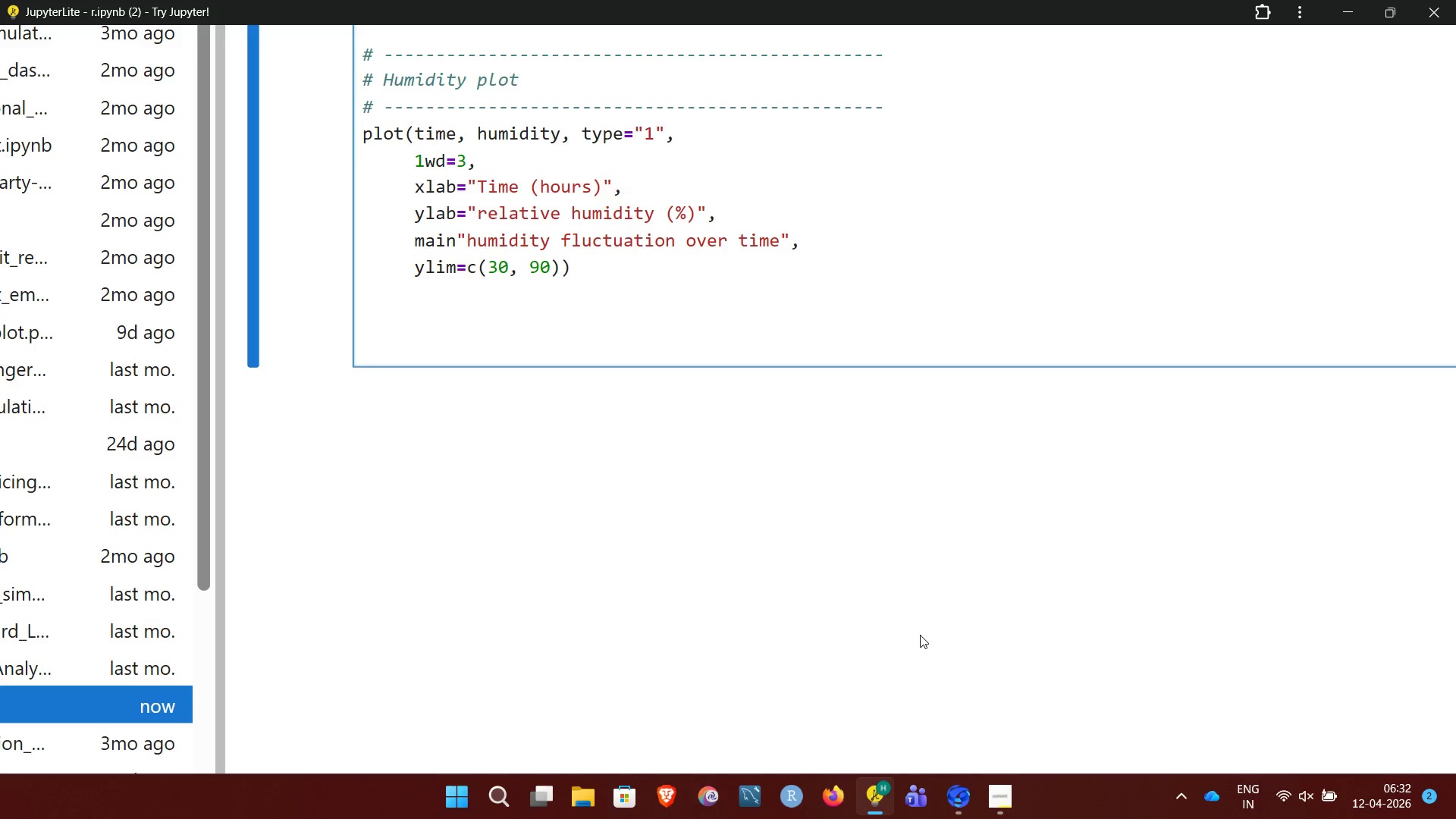 
wait(17.8)
 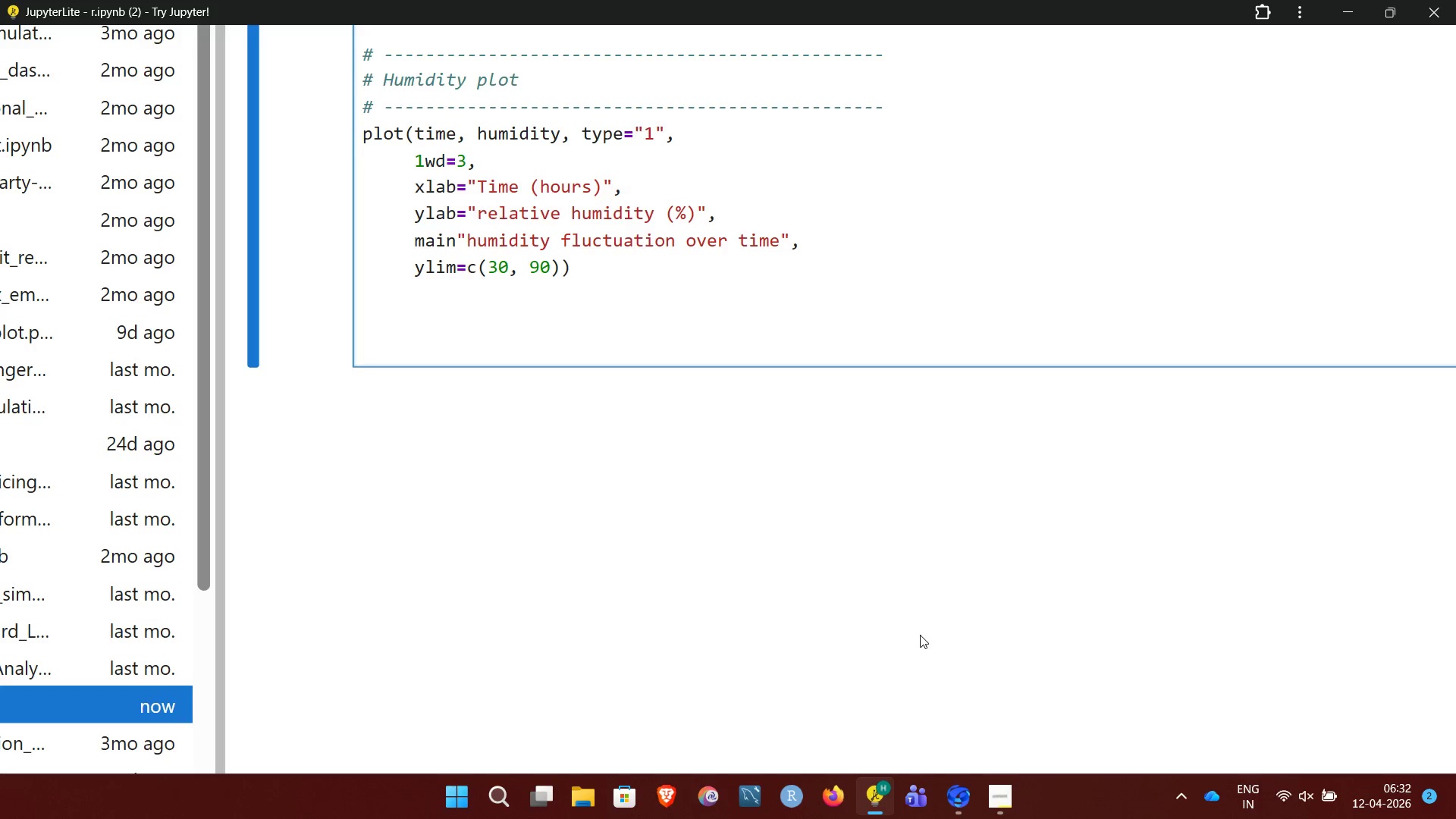 
type(abline)
 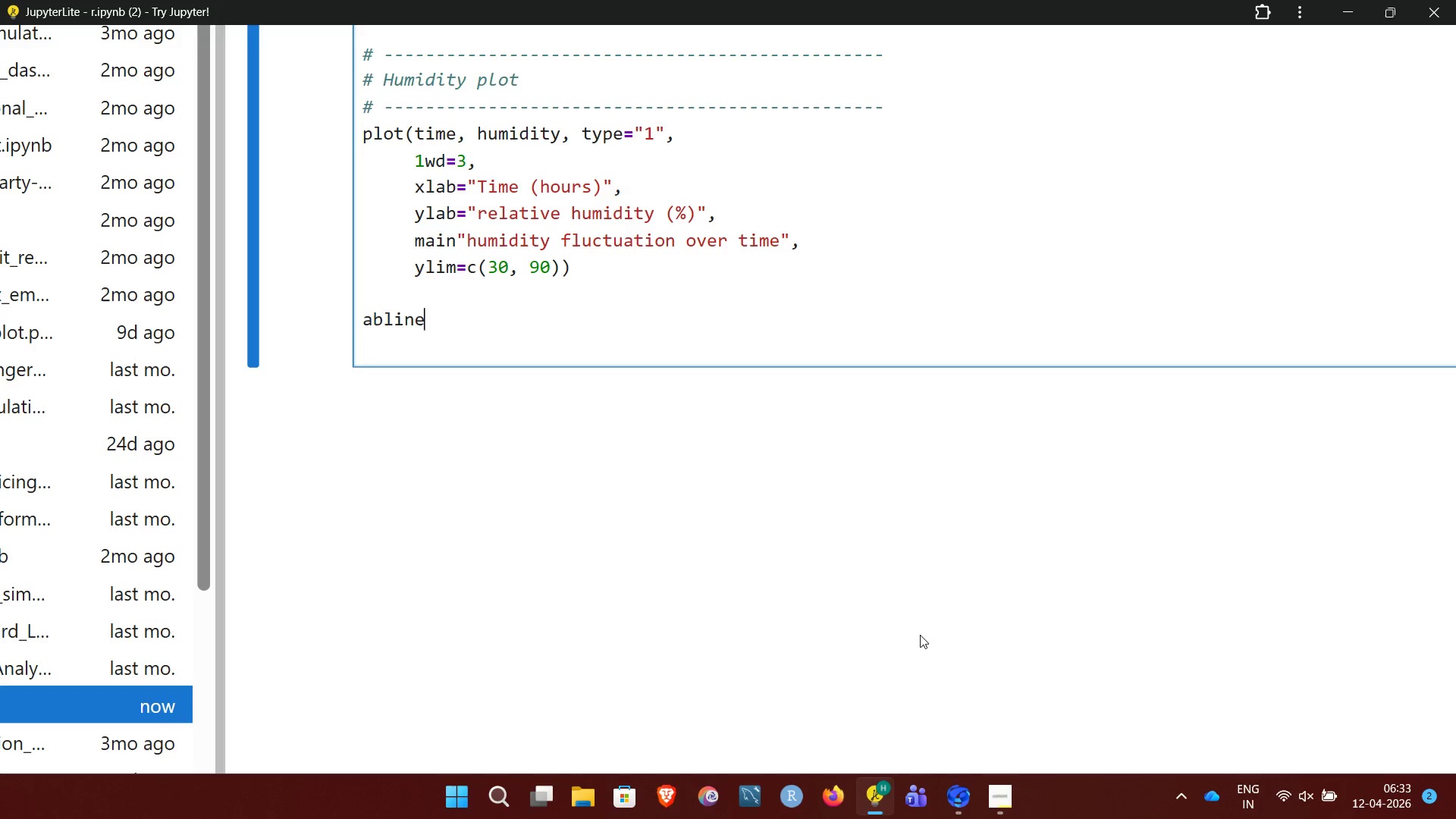 
wait(13.17)
 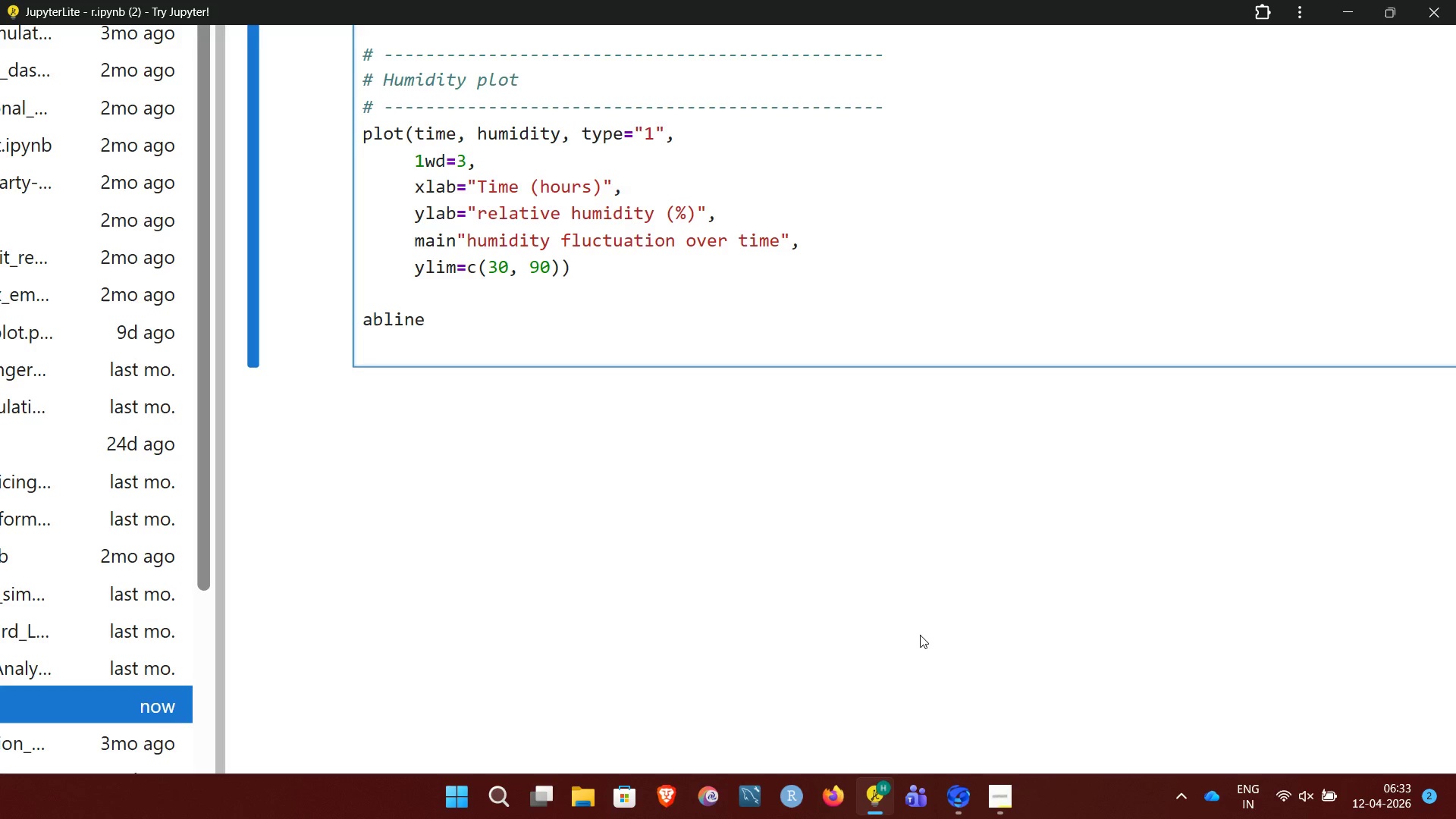 
type((h=60, 1ty=2))
 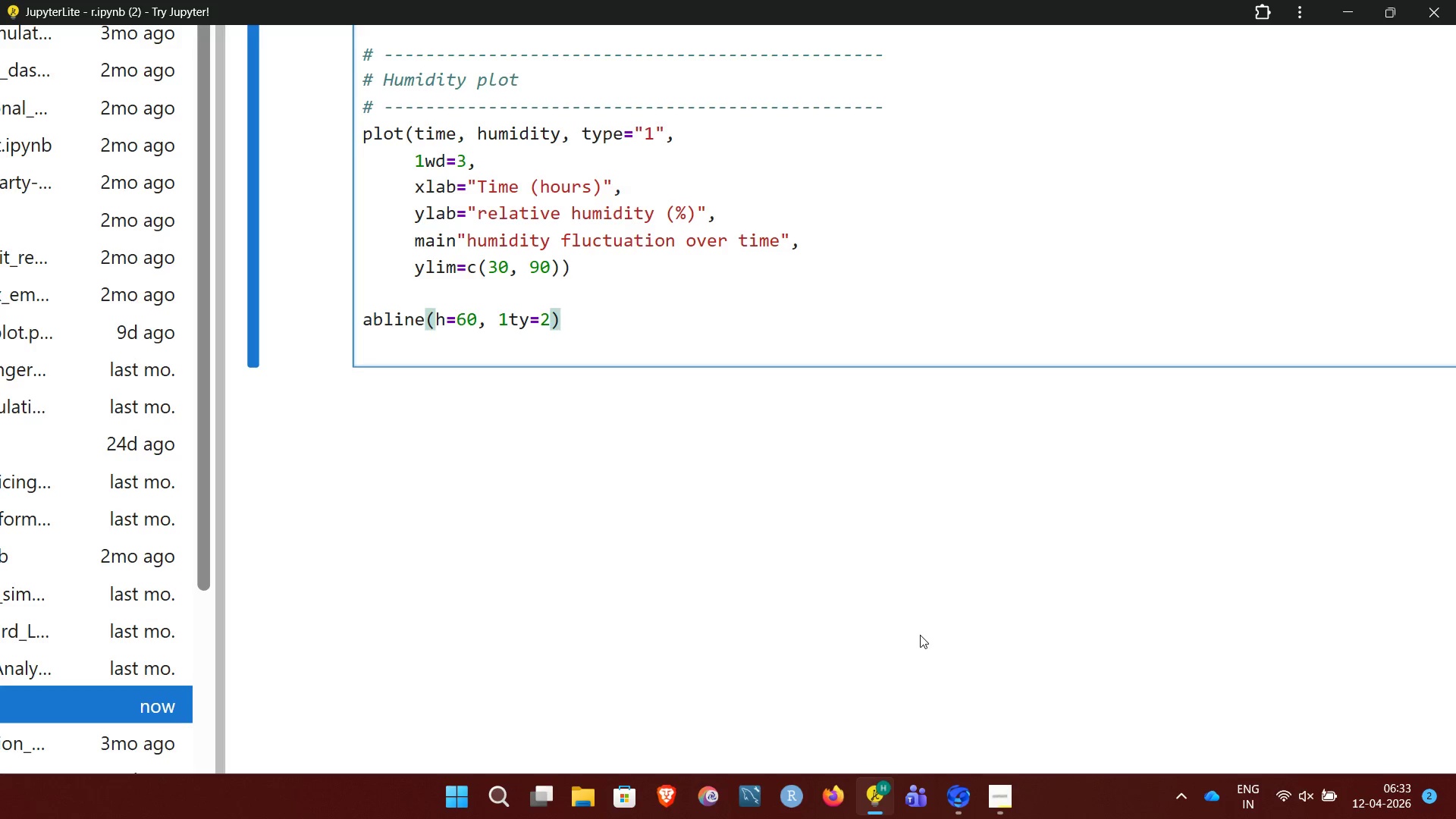 
key(Enter)
 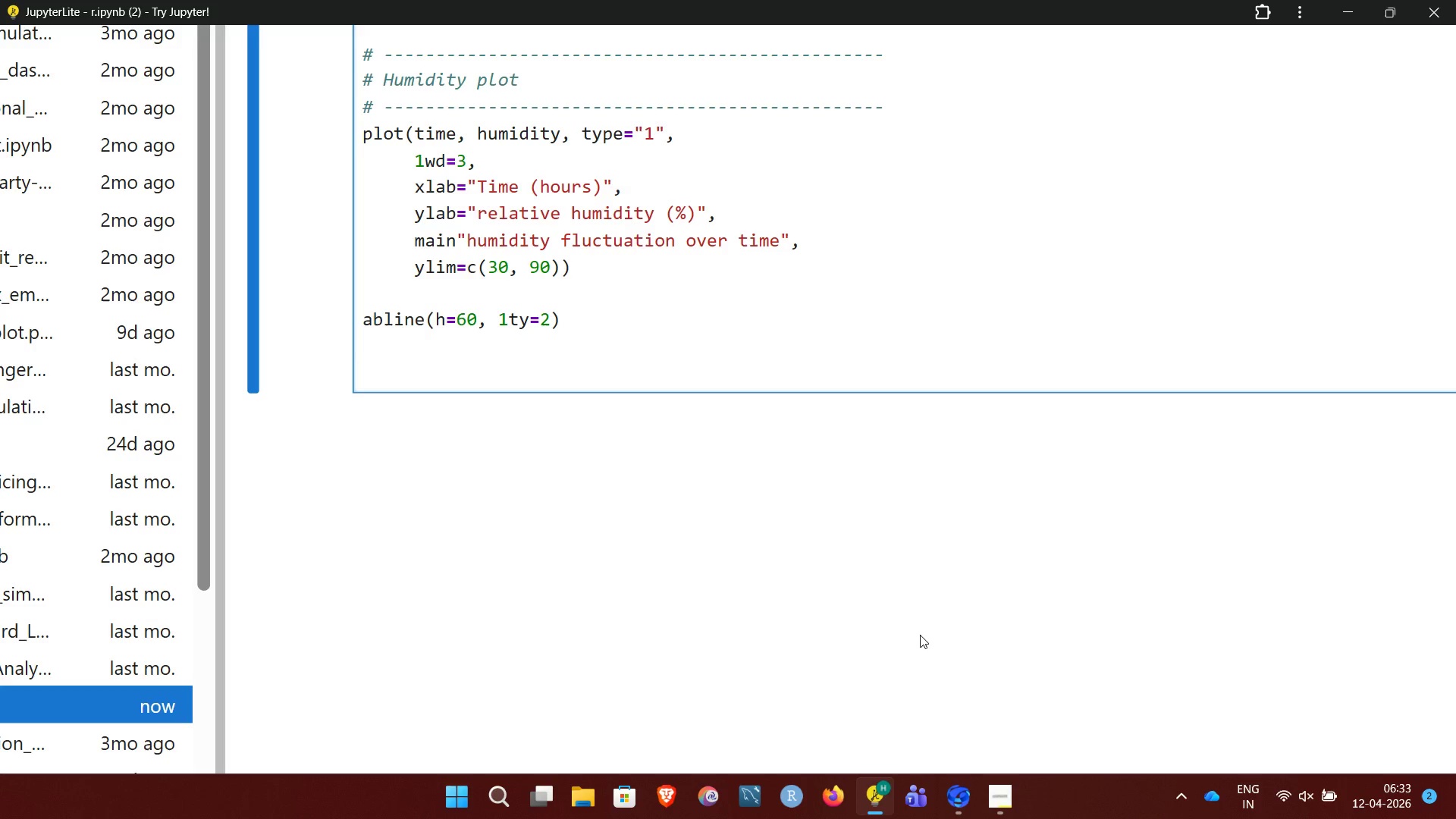 
type(grid)
 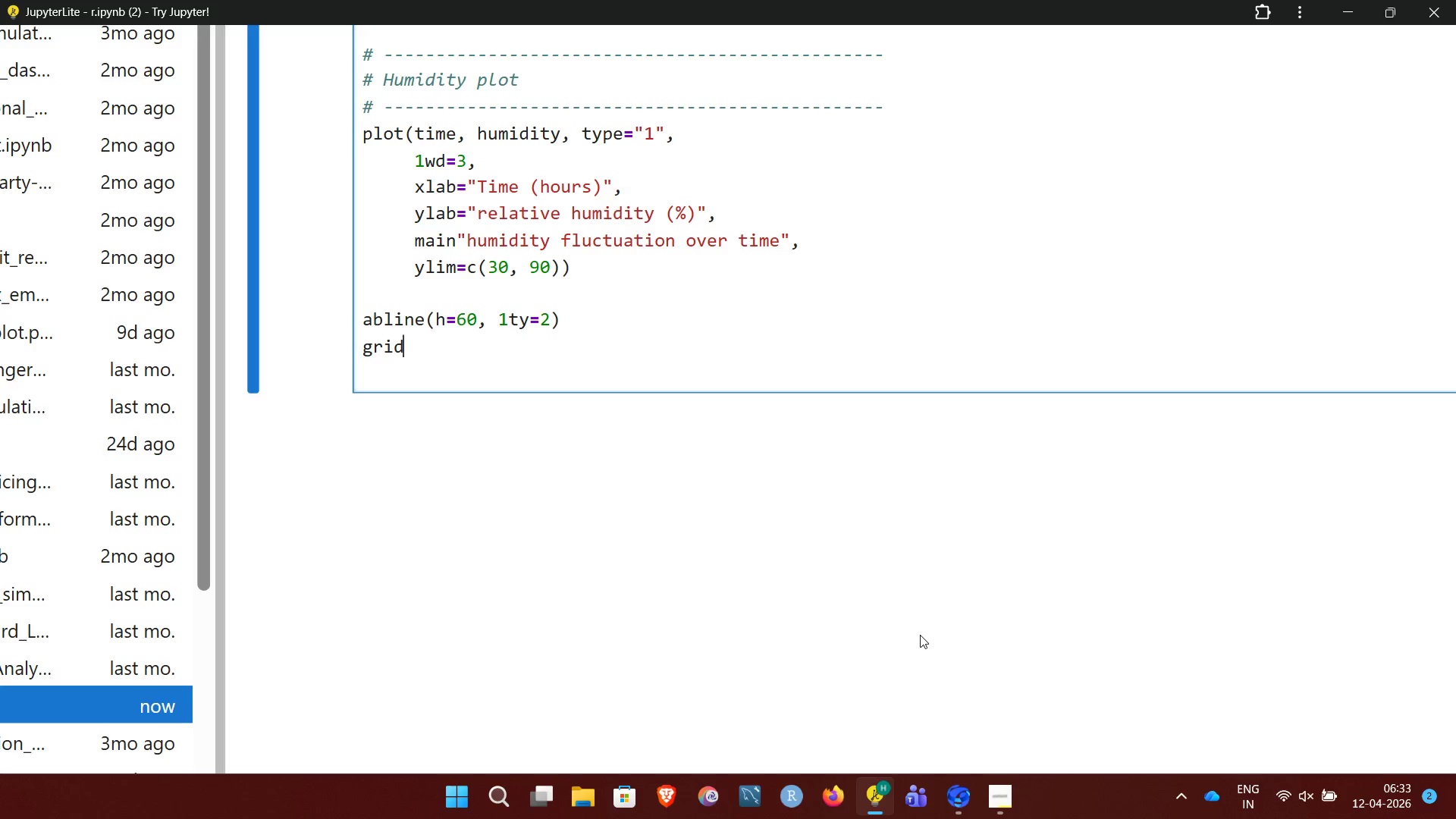 
wait(11.58)
 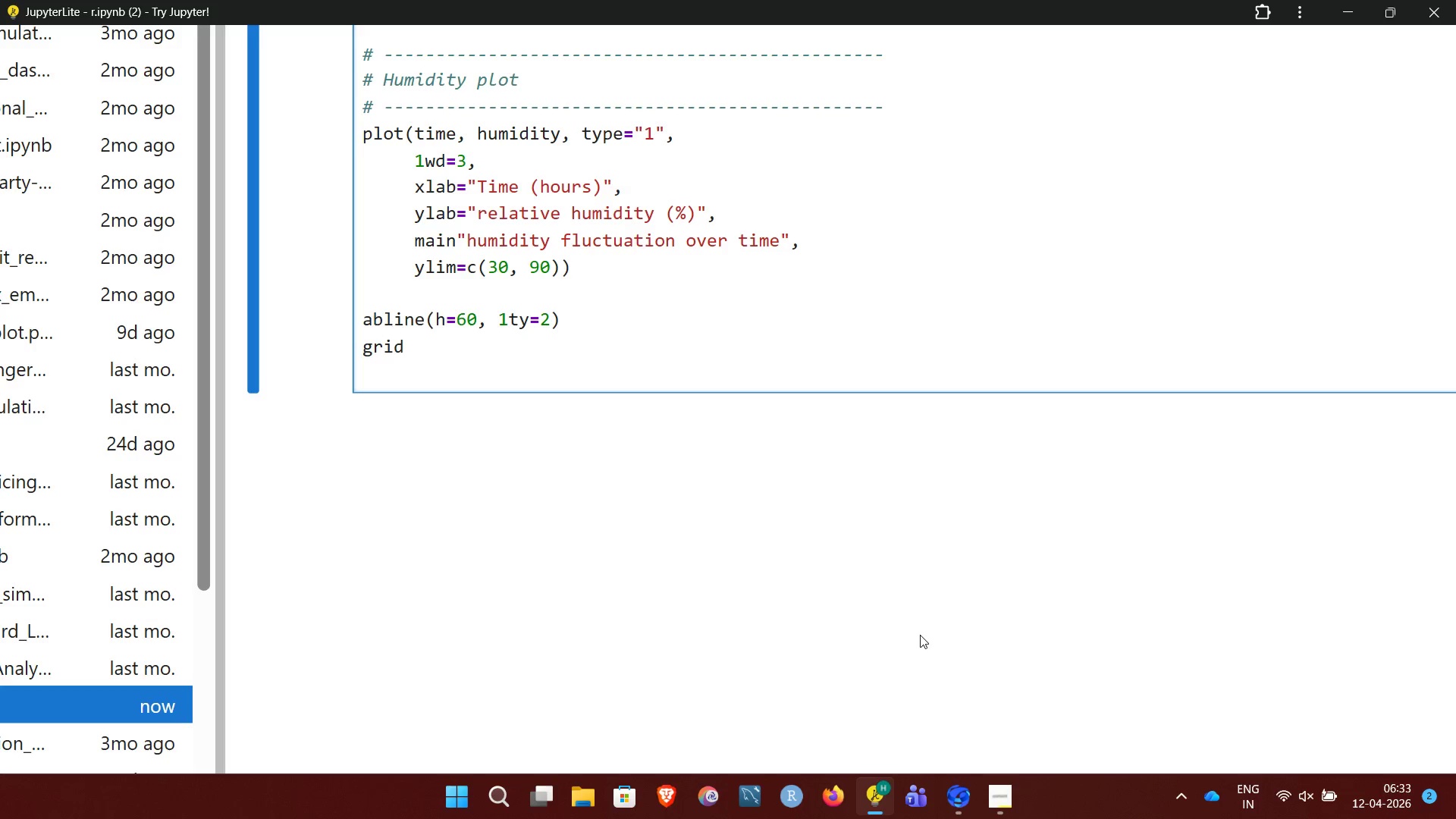 
type((nx =na)
key(Backspace)
key(Backspace)
 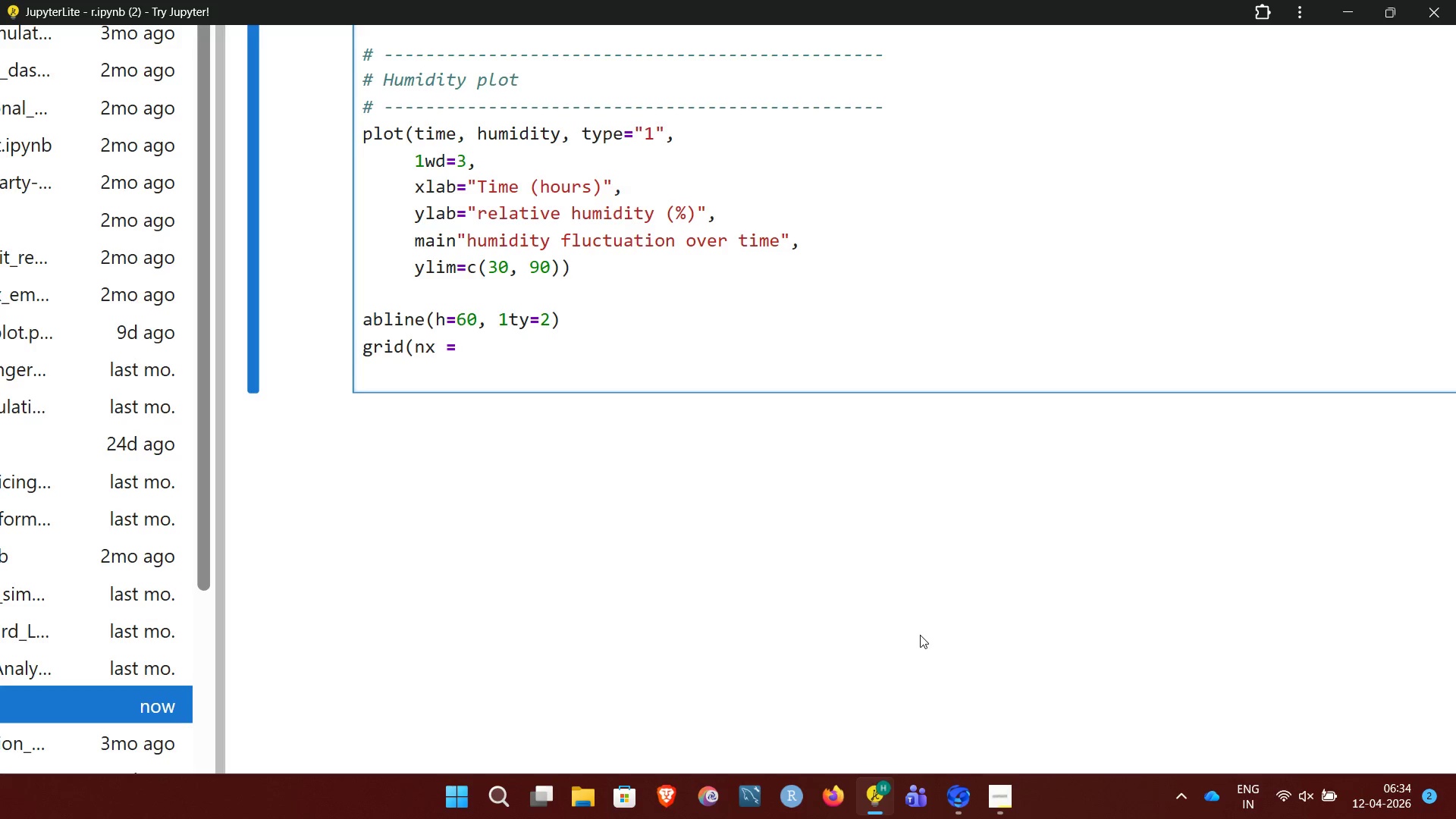 
wait(15.12)
 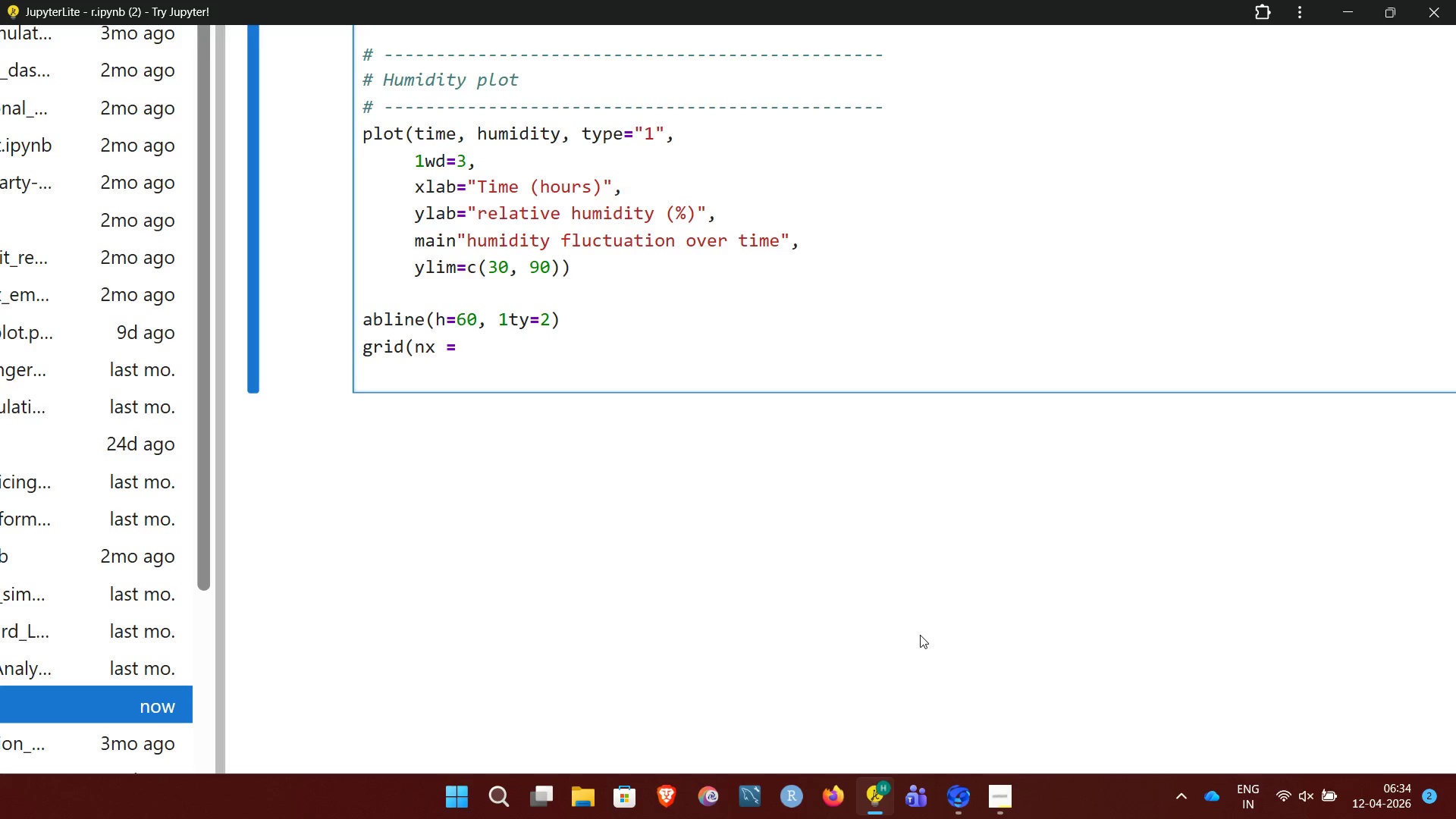 
type(NA,)
 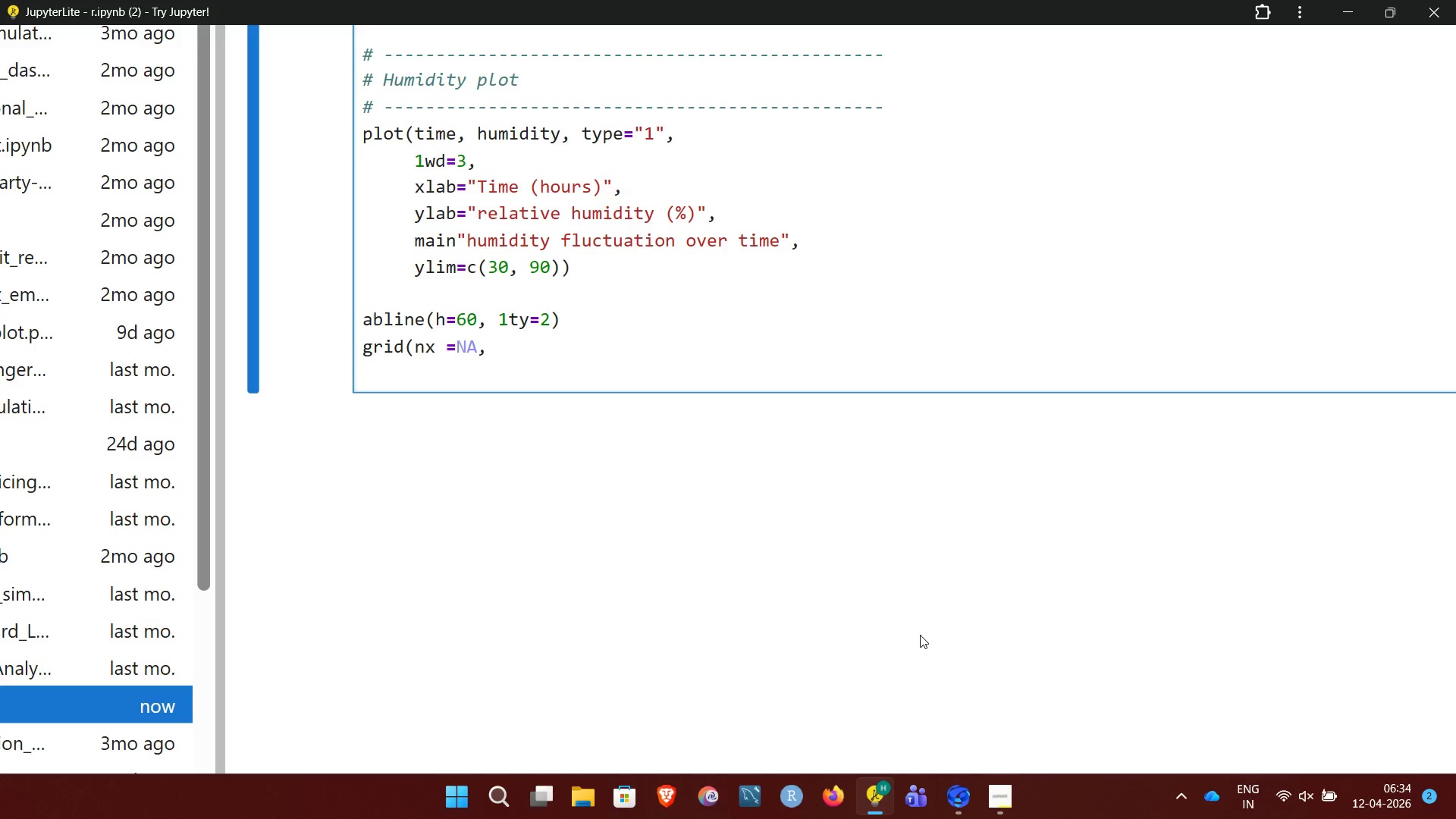 
type( NY=)
key(Backspace)
key(Backspace)
key(Backspace)
type(ny = NULL))
 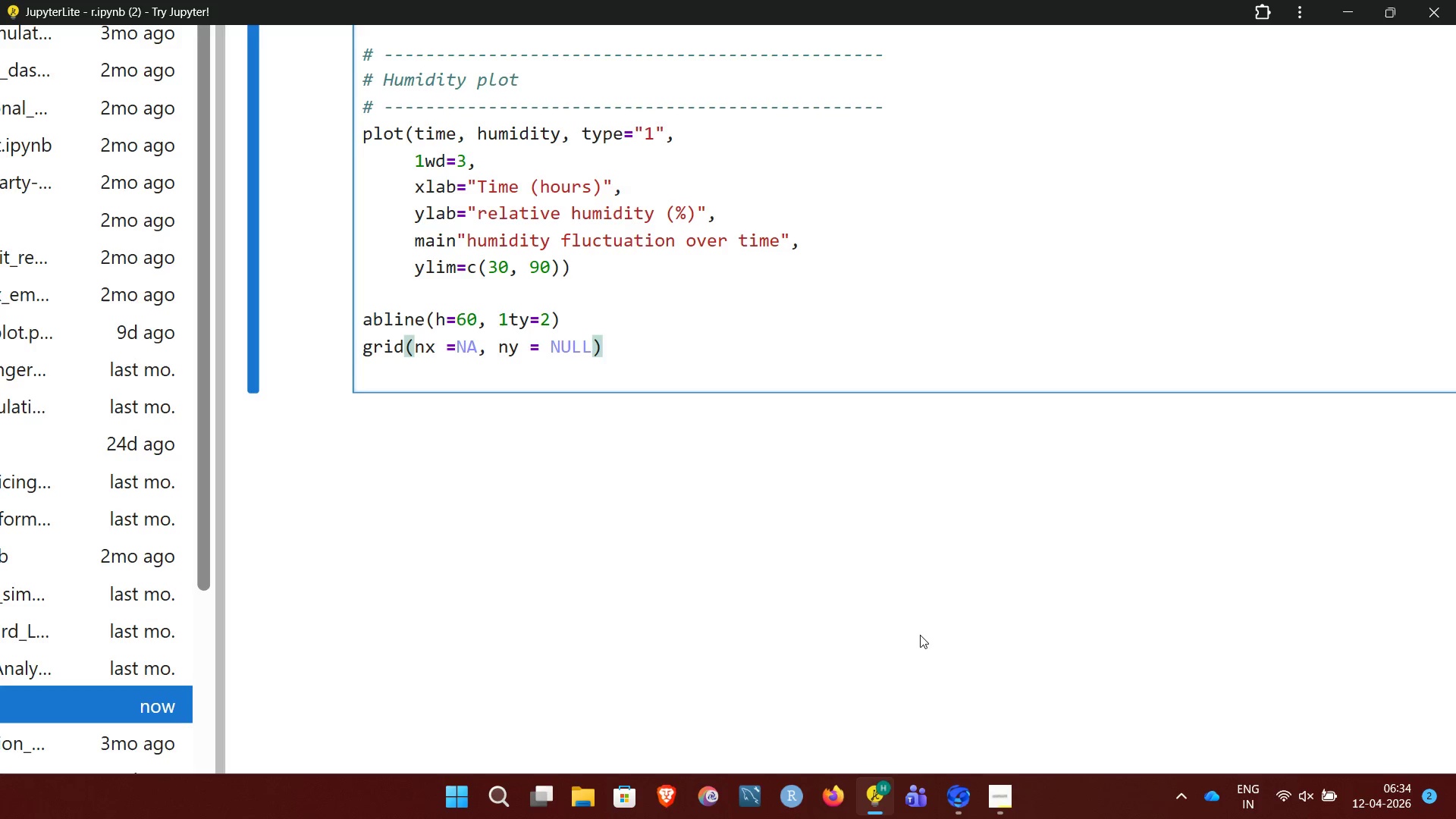 
key(Enter)
 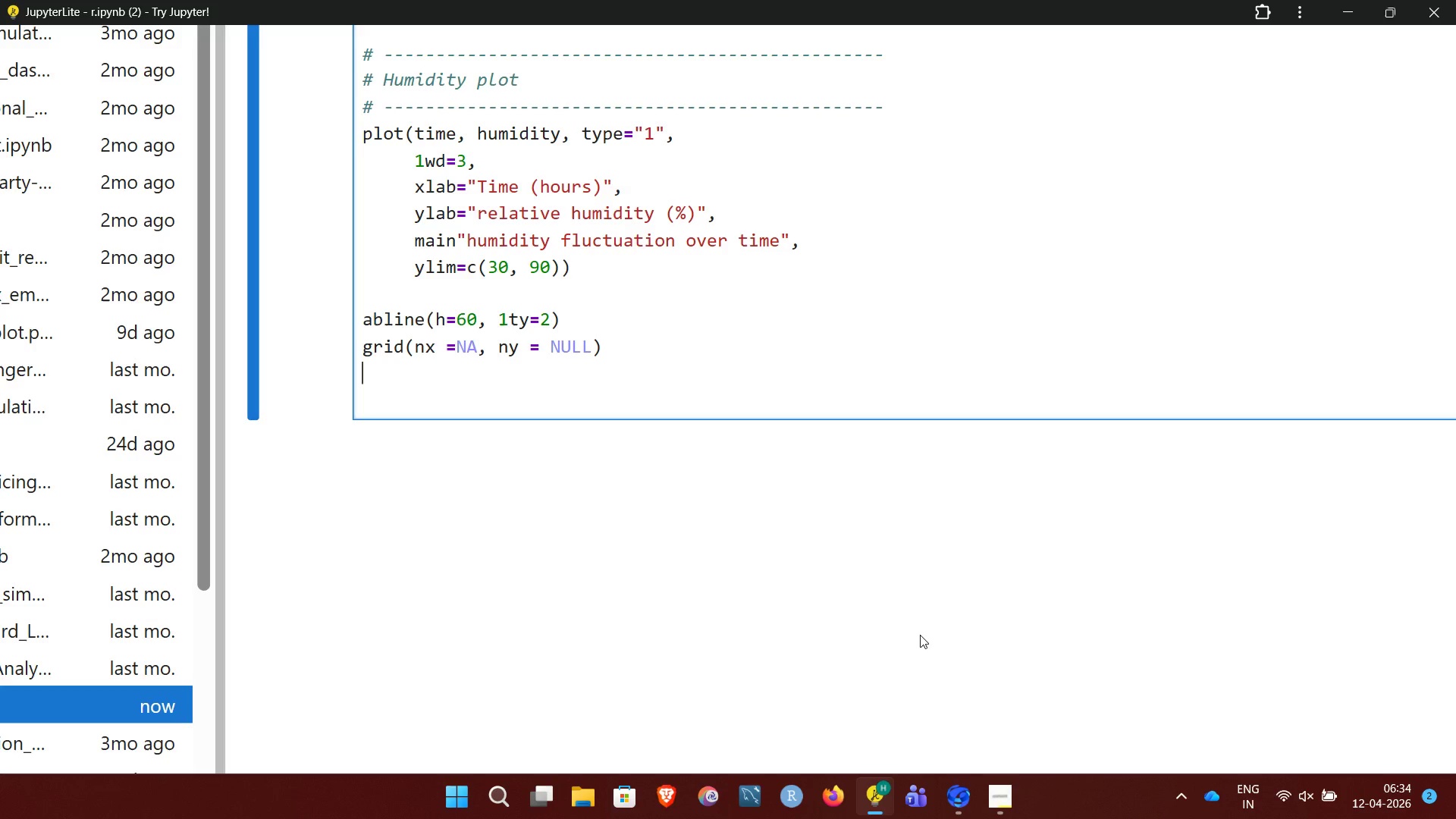 
wait(11.09)
 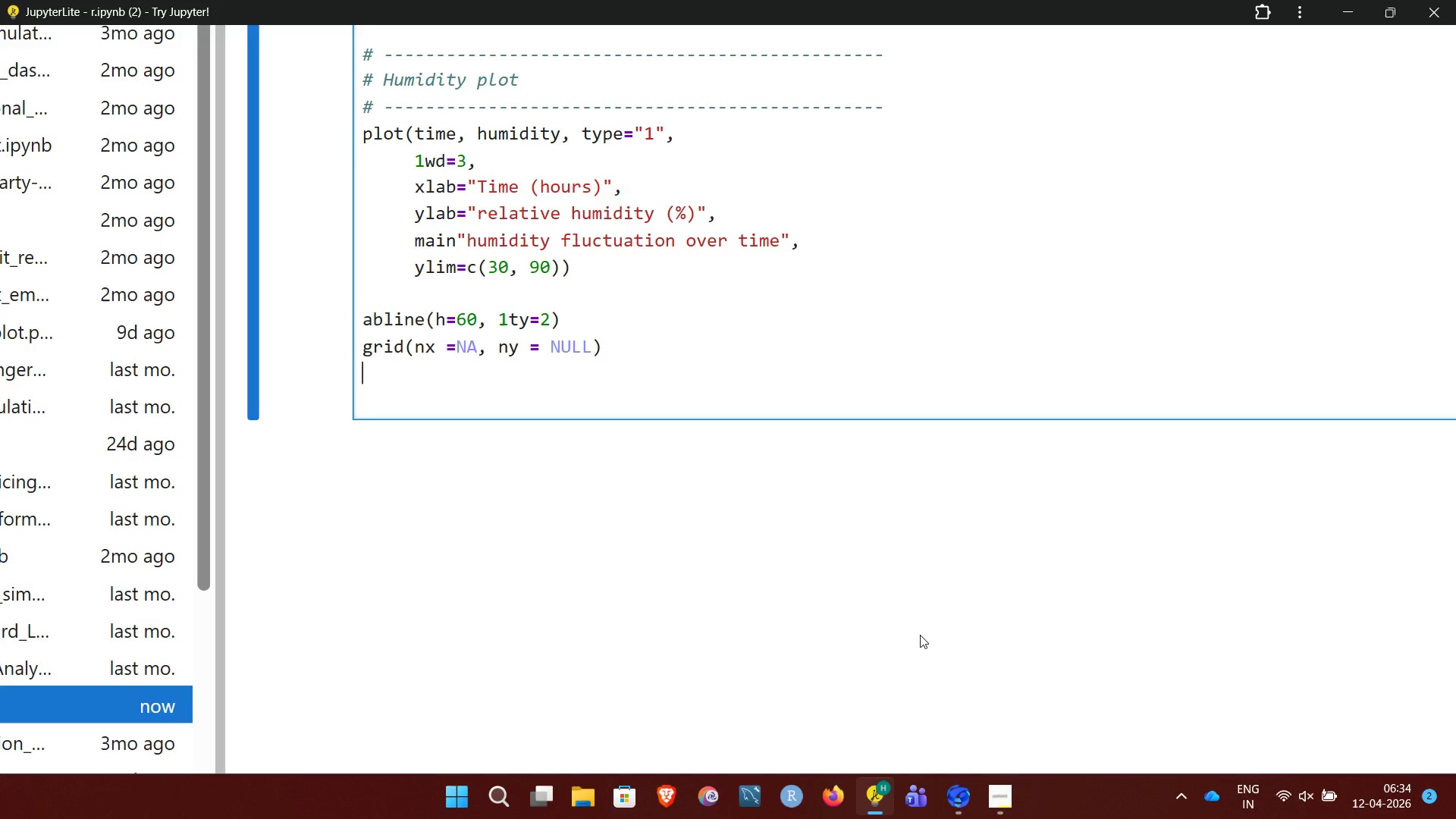 
left_click([996, 803])